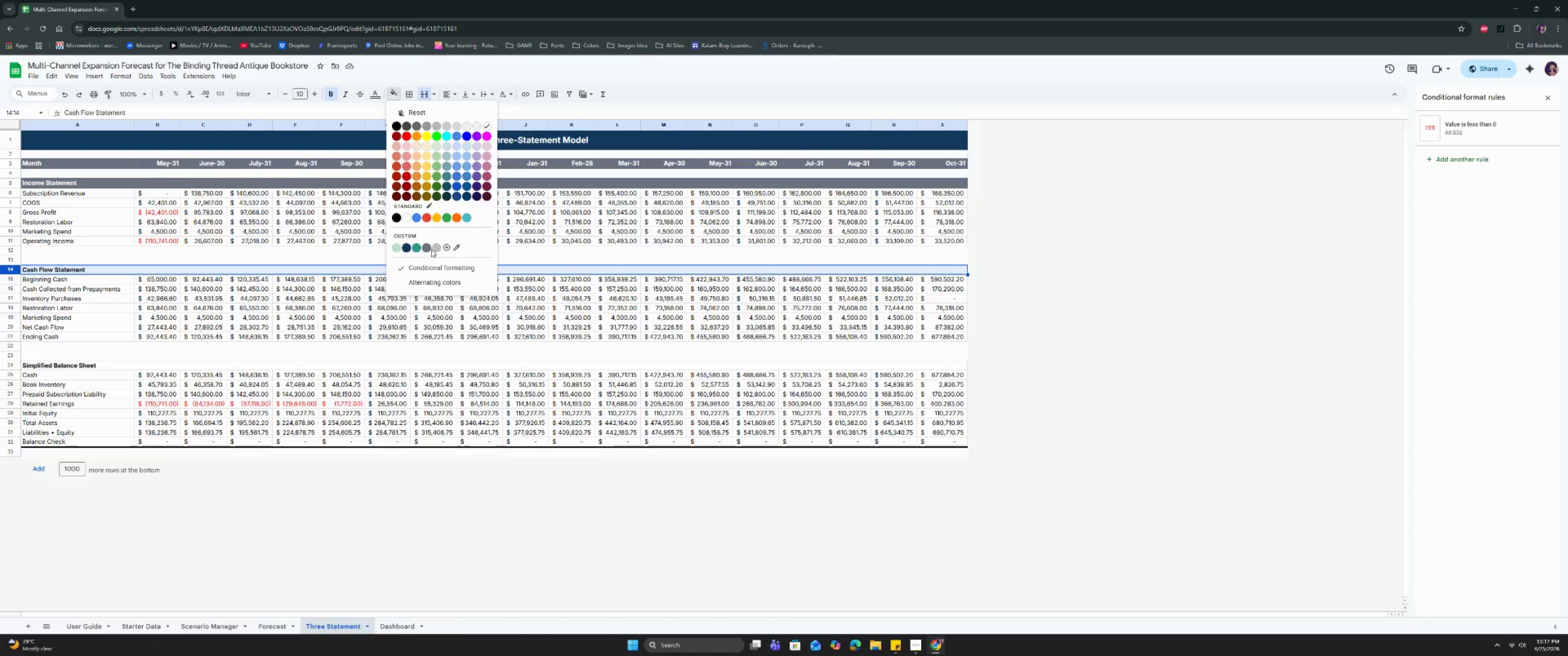 
left_click([431, 249])
 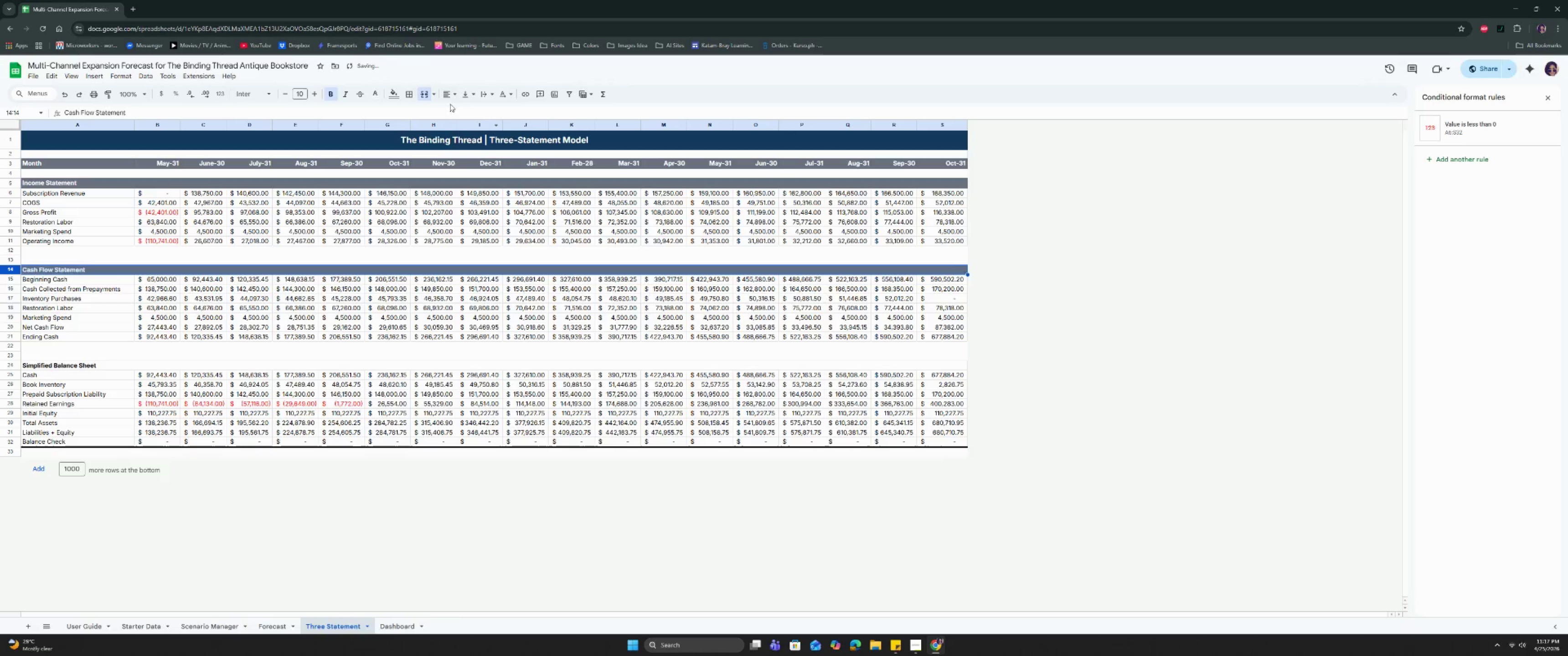 
left_click([412, 95])
 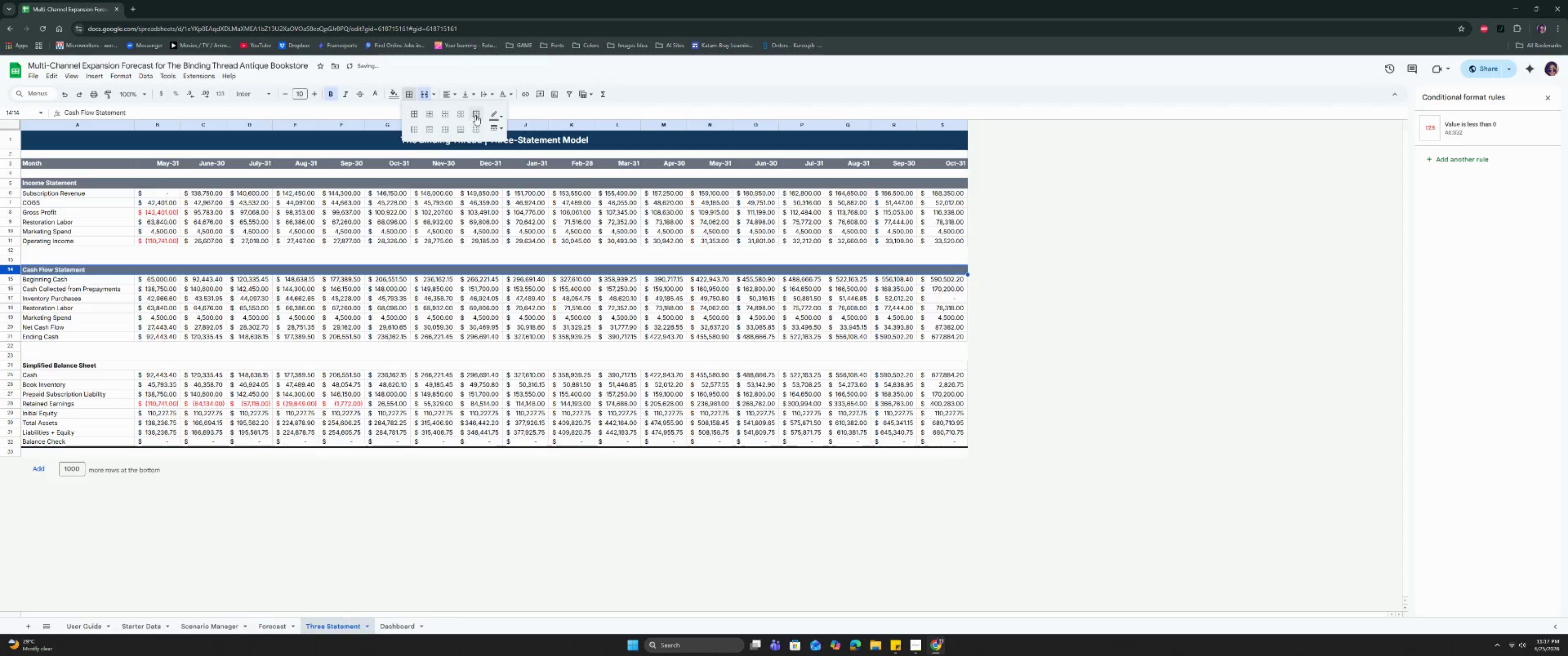 
left_click([476, 114])
 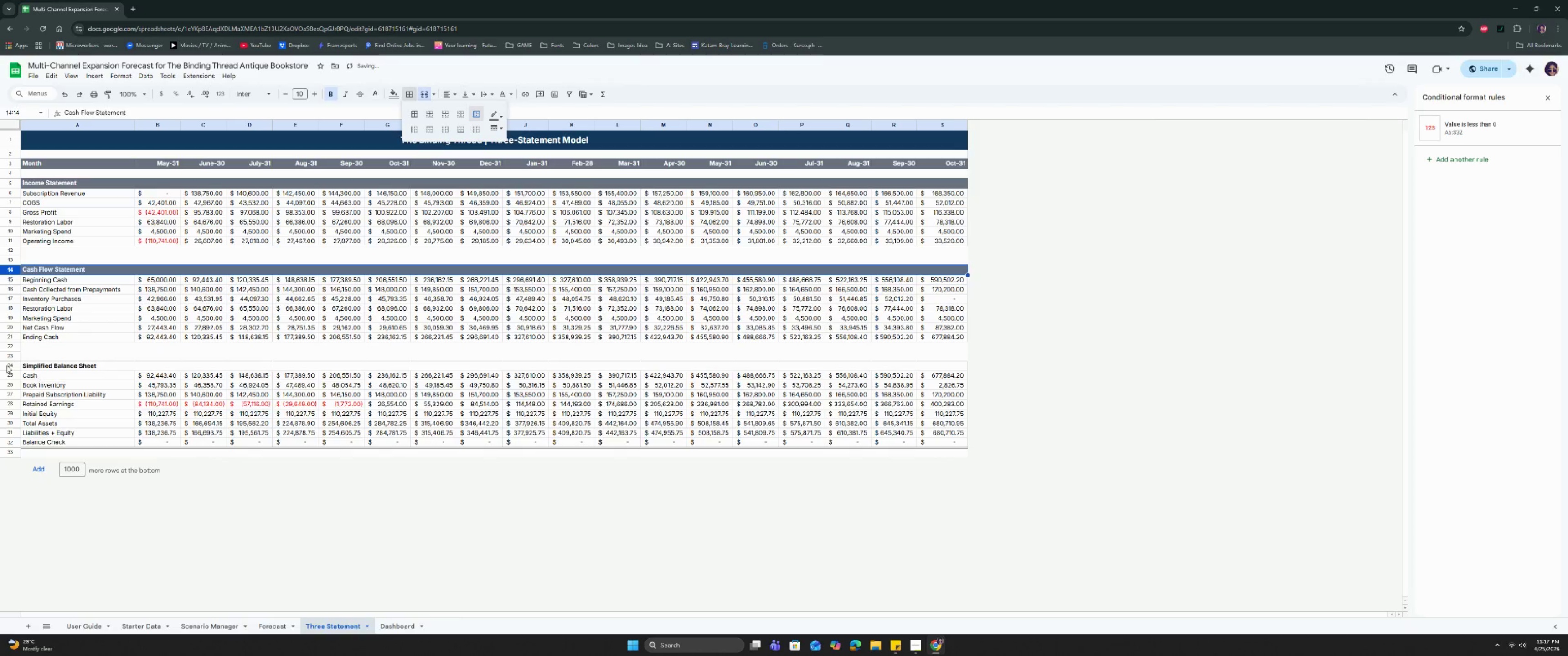 
left_click([6, 365])
 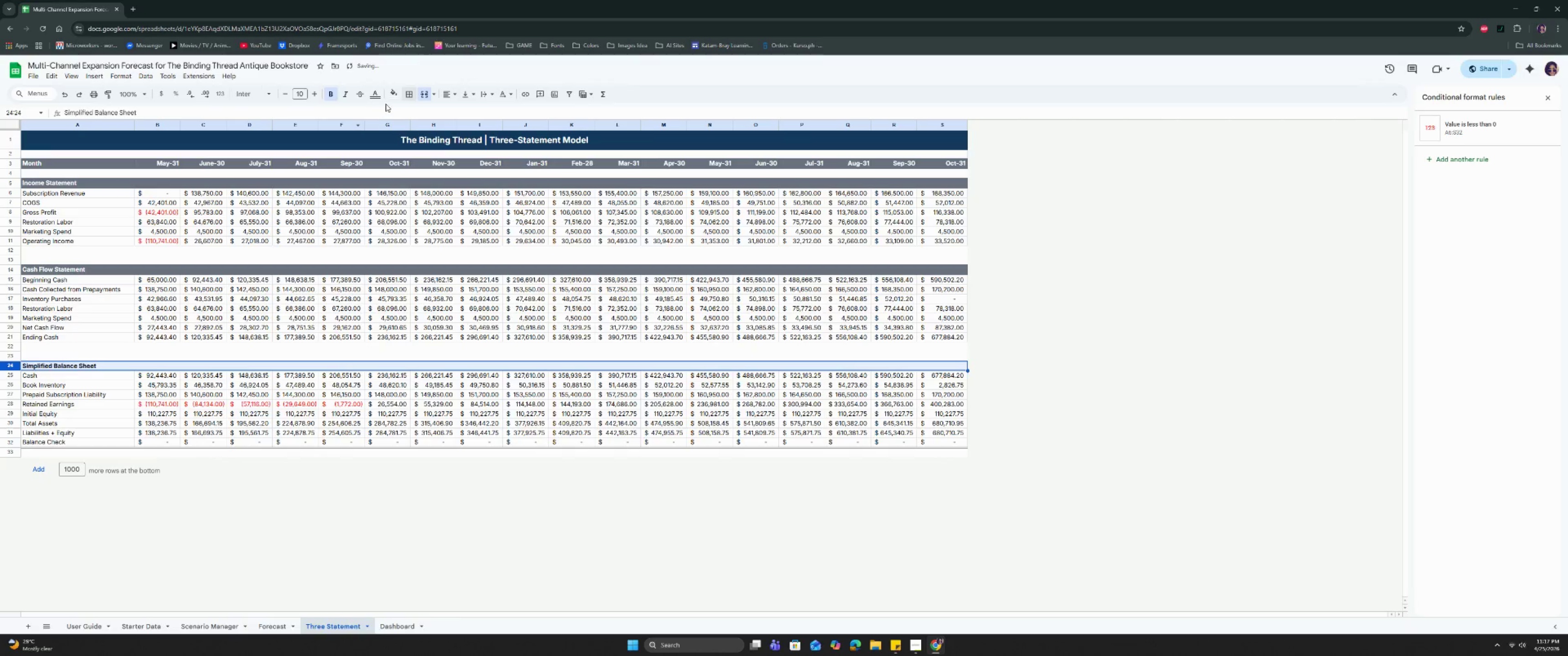 
left_click([408, 96])
 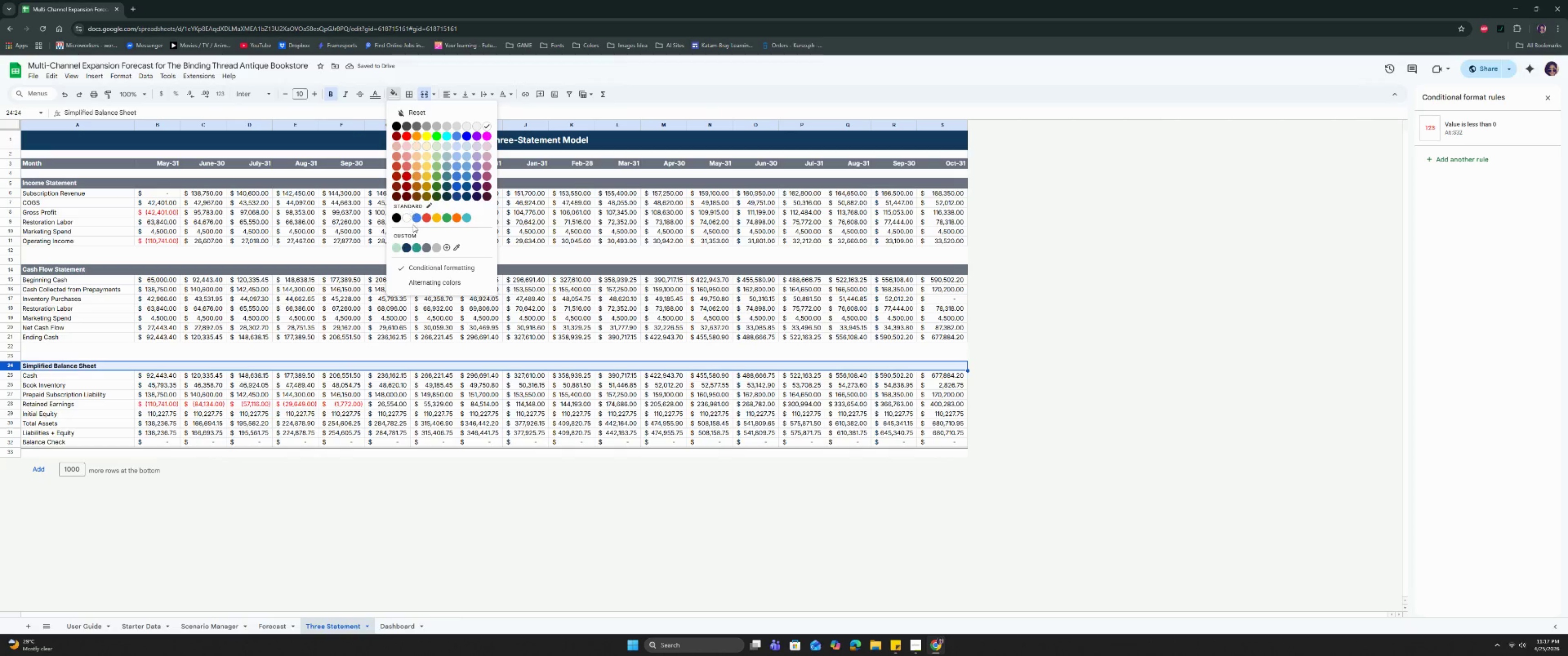 
left_click([427, 247])
 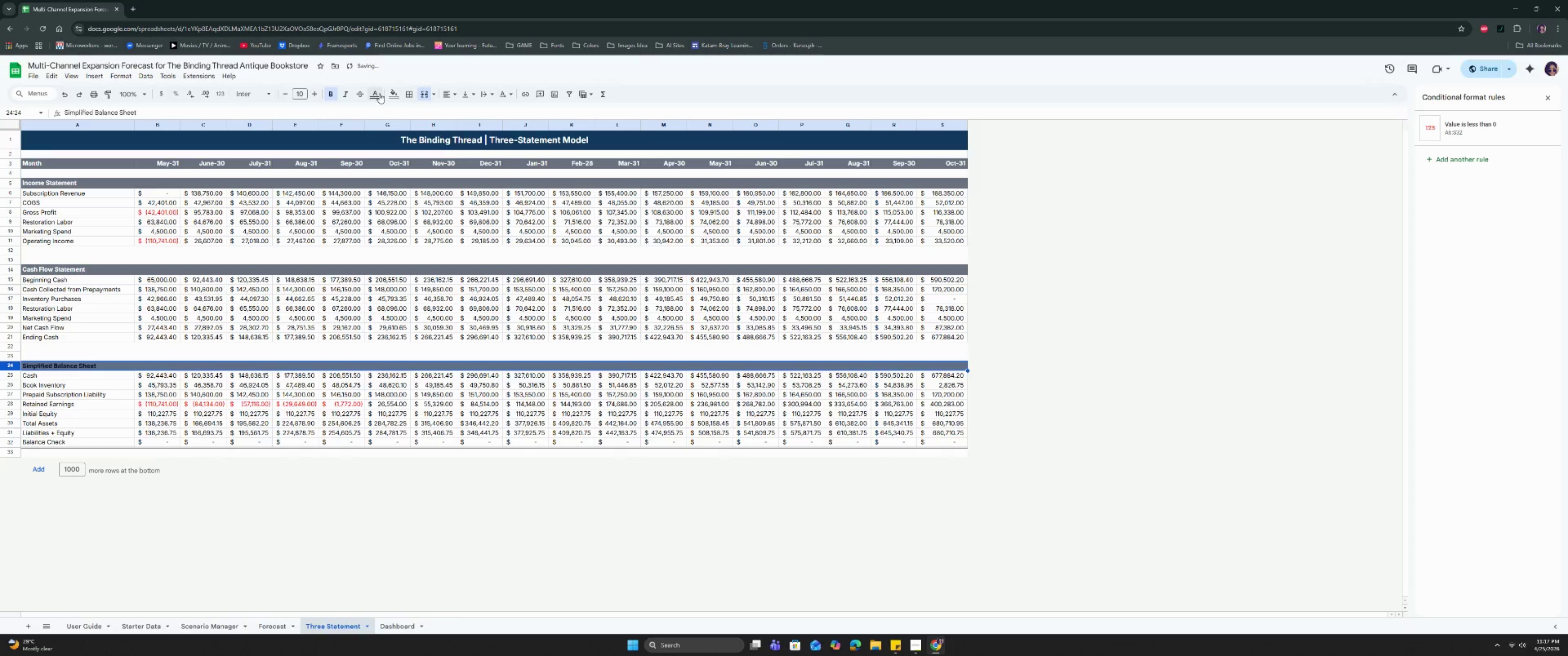 
left_click([379, 93])
 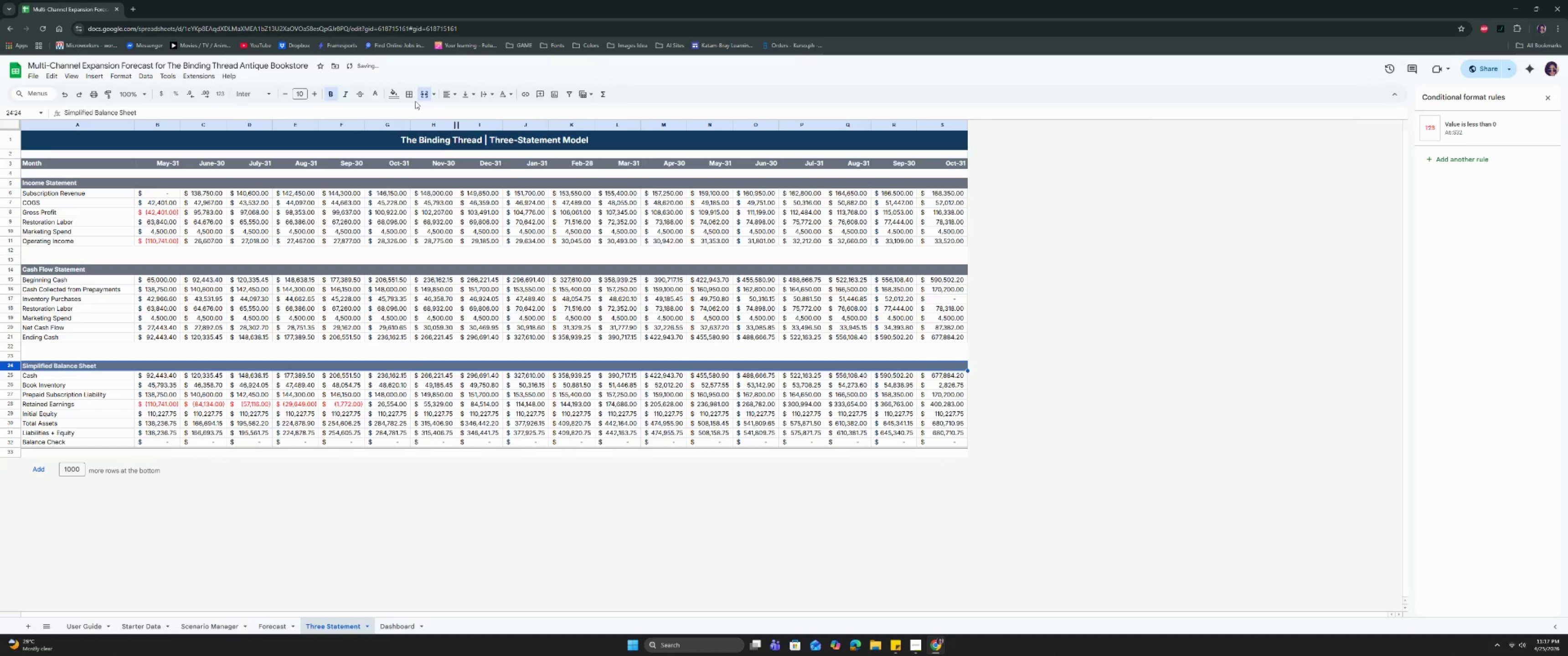 
left_click([407, 94])
 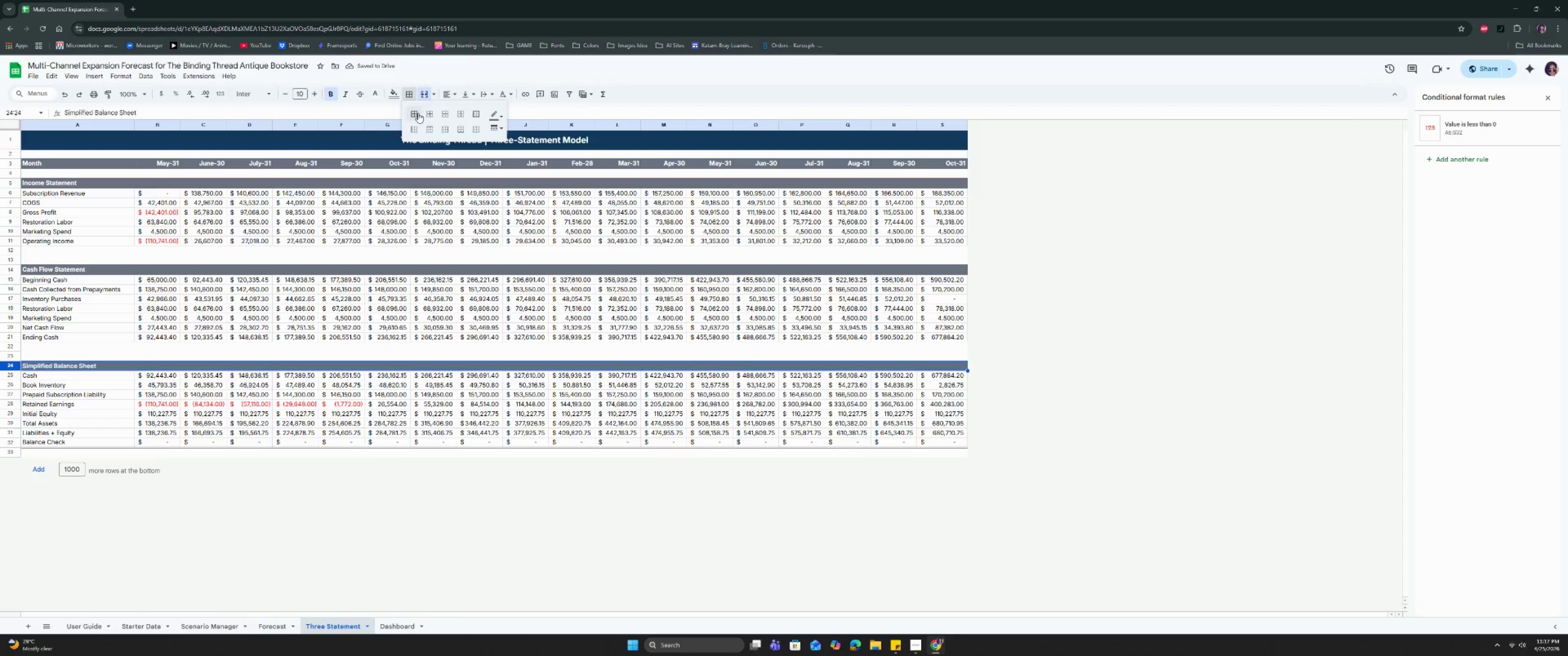 
left_click([477, 116])
 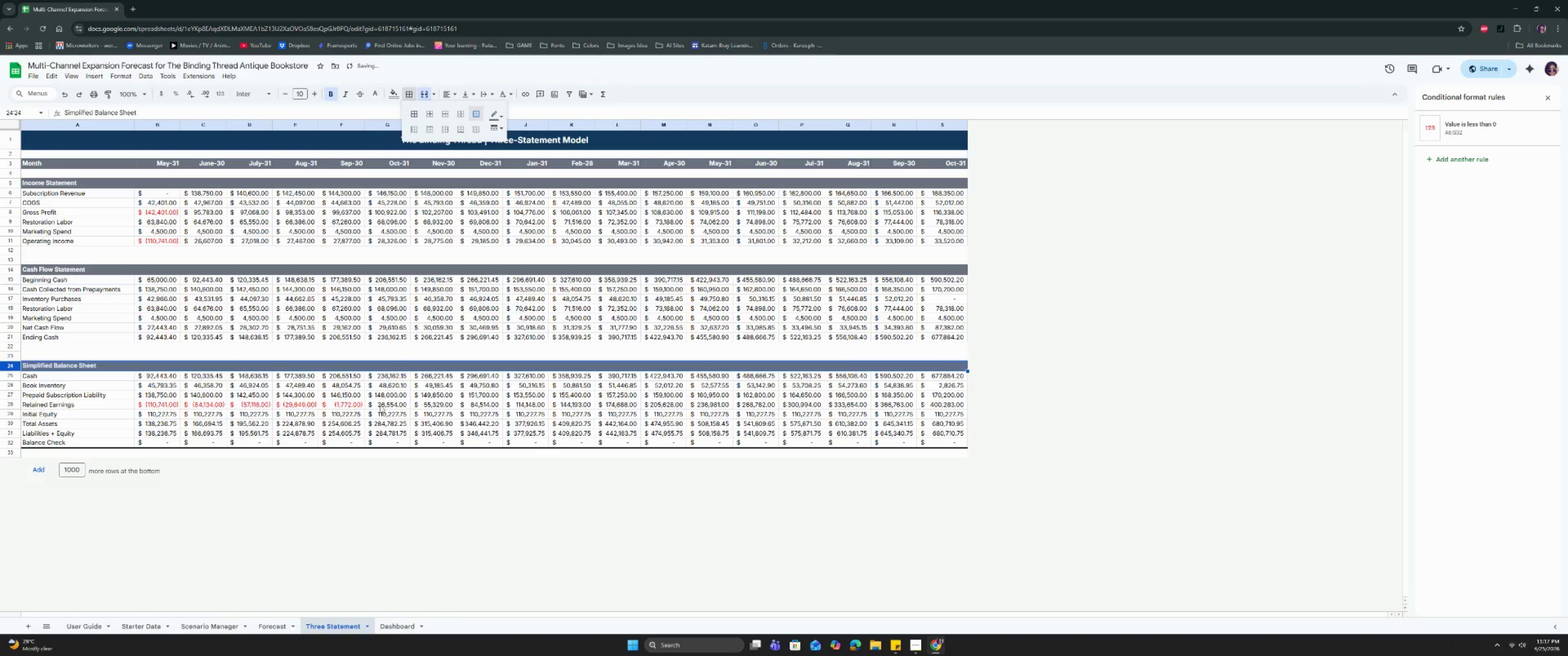 
left_click([370, 423])
 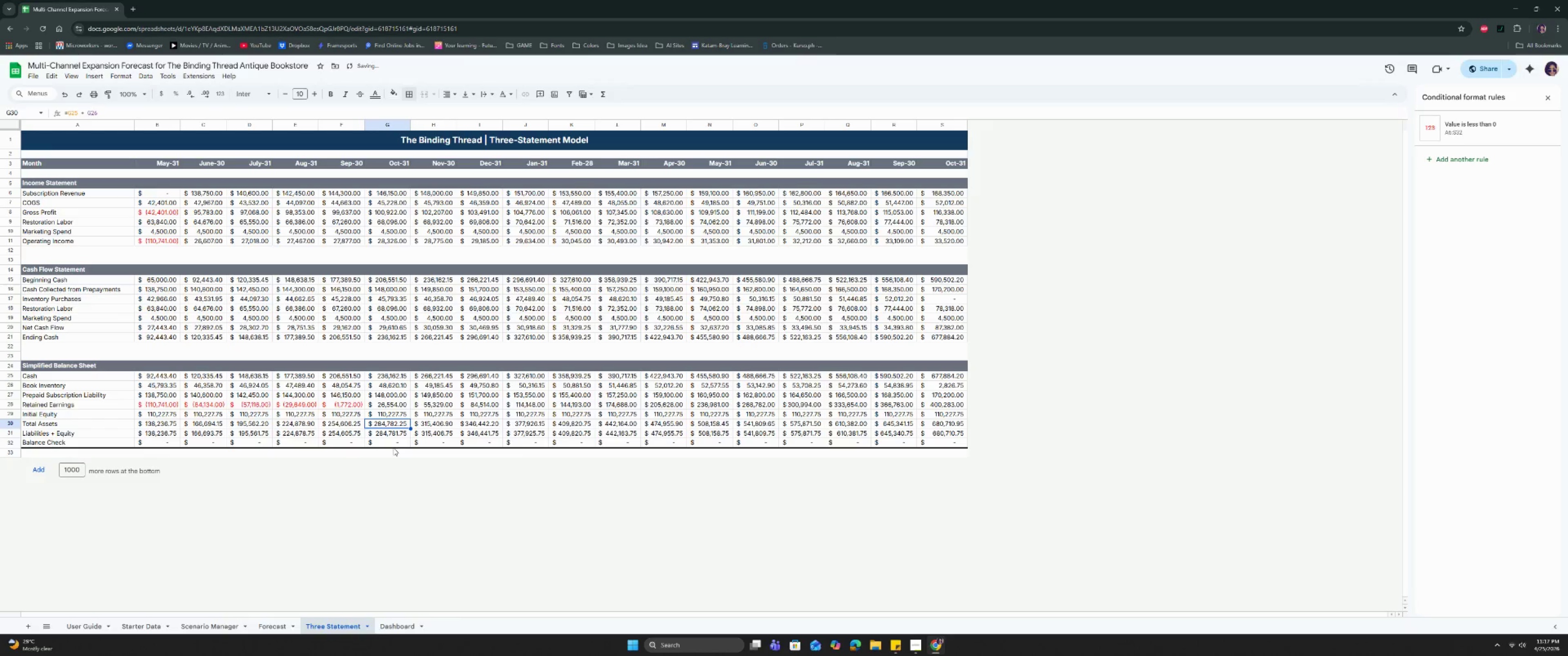 
left_click([406, 504])
 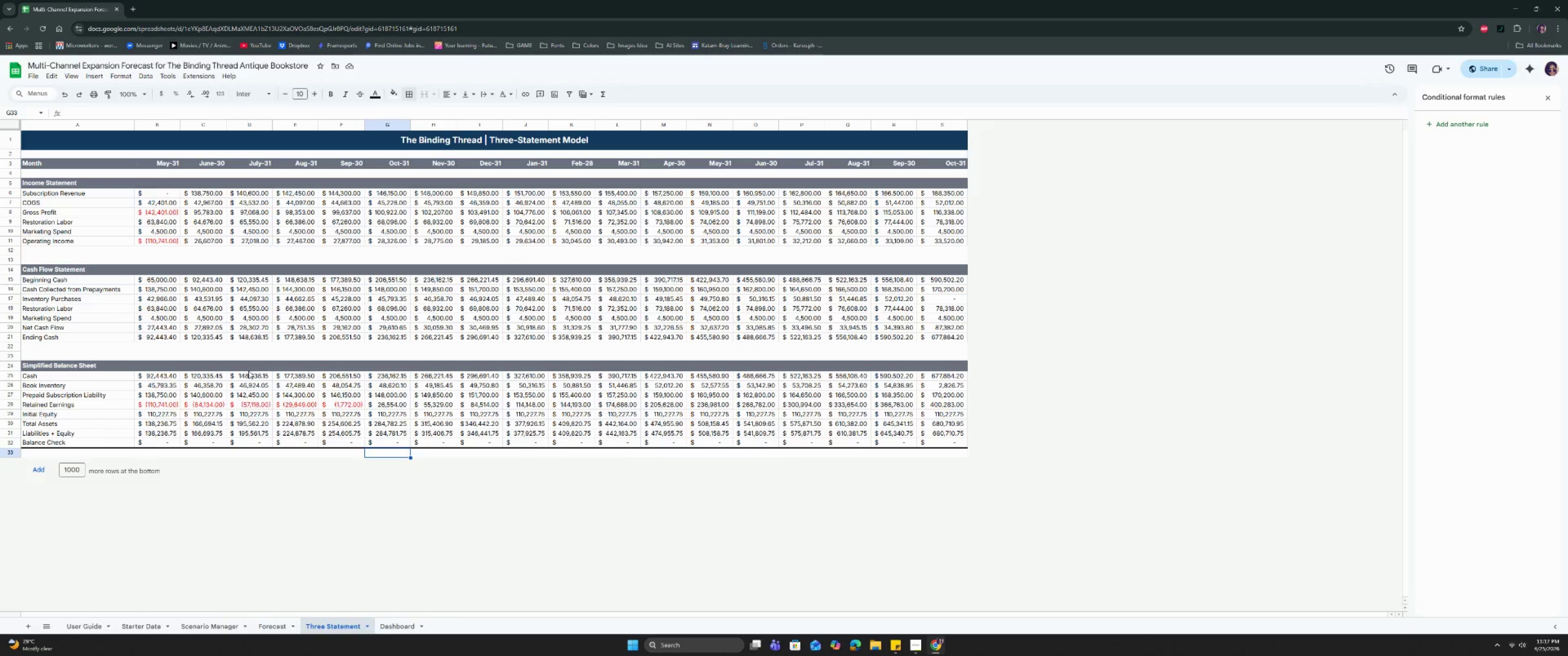 
left_click([13, 163])
 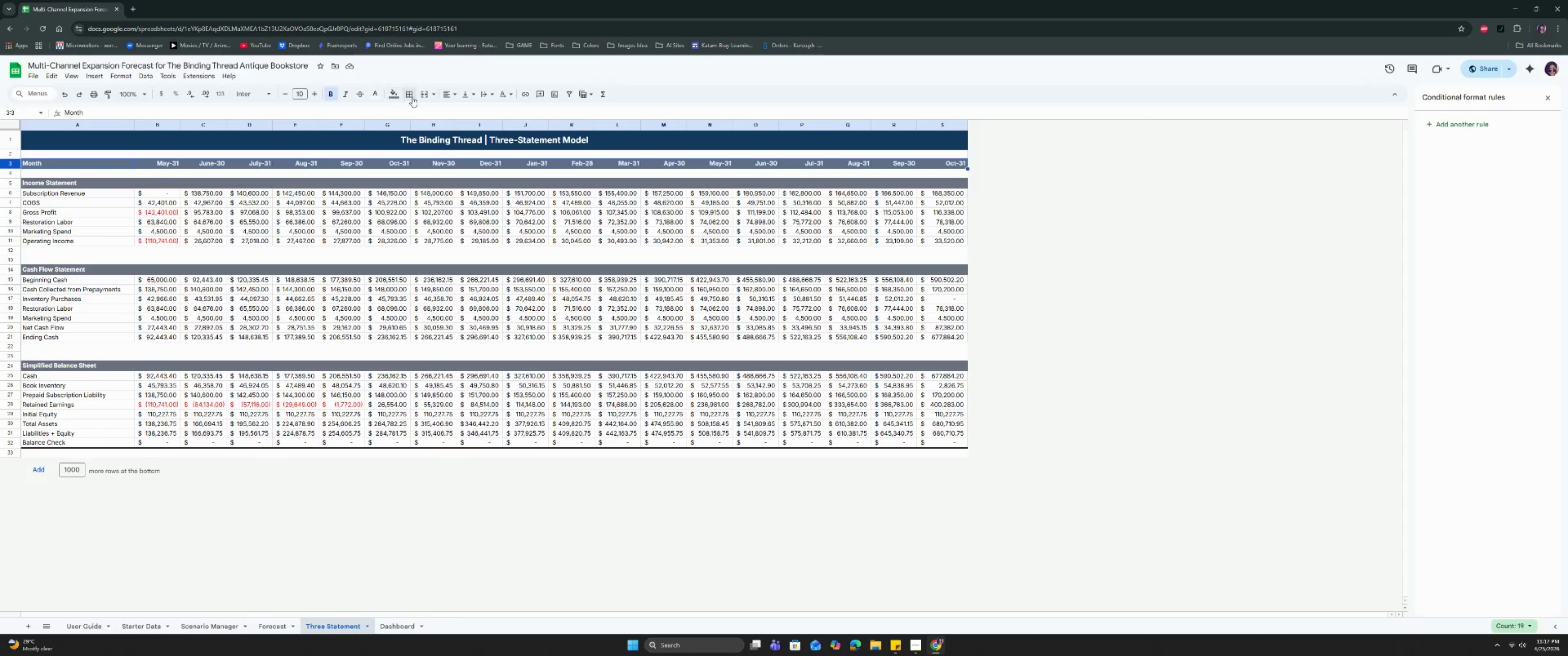 
left_click([408, 93])
 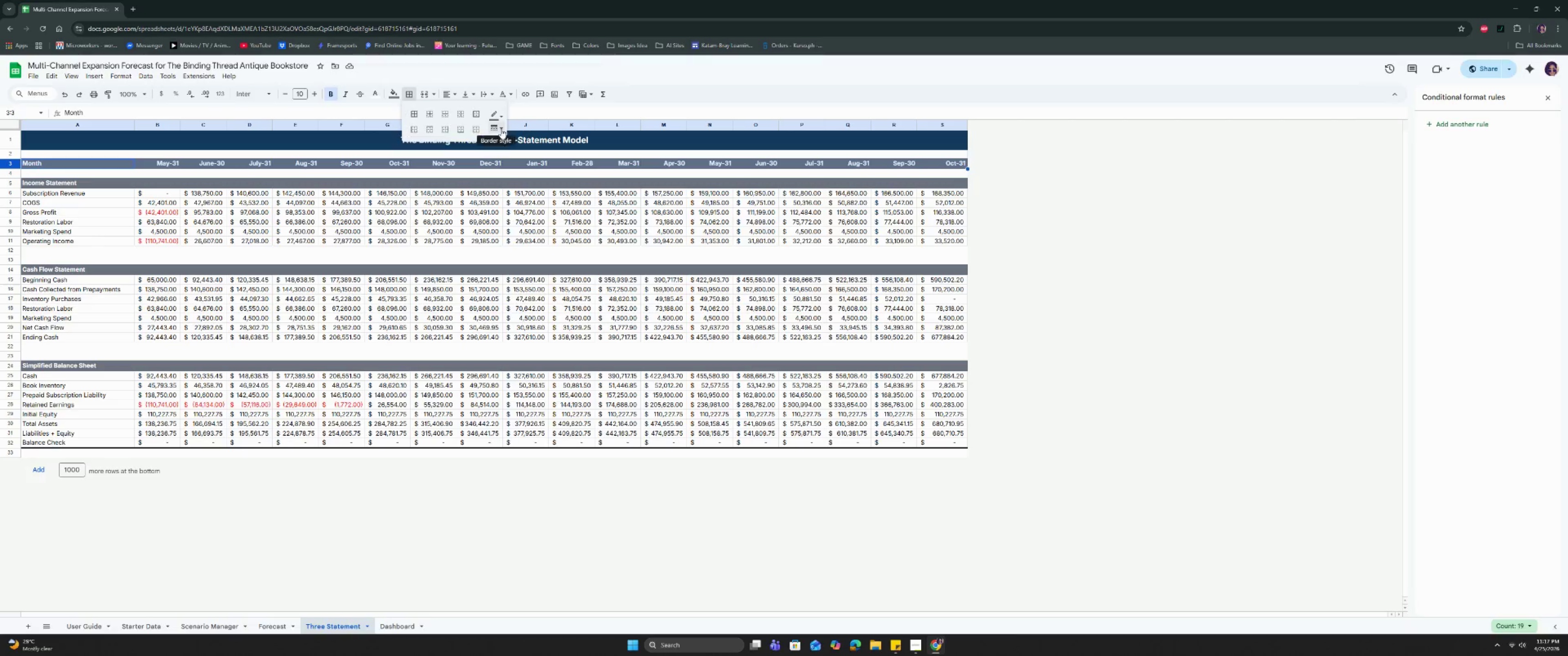 
double_click([520, 145])
 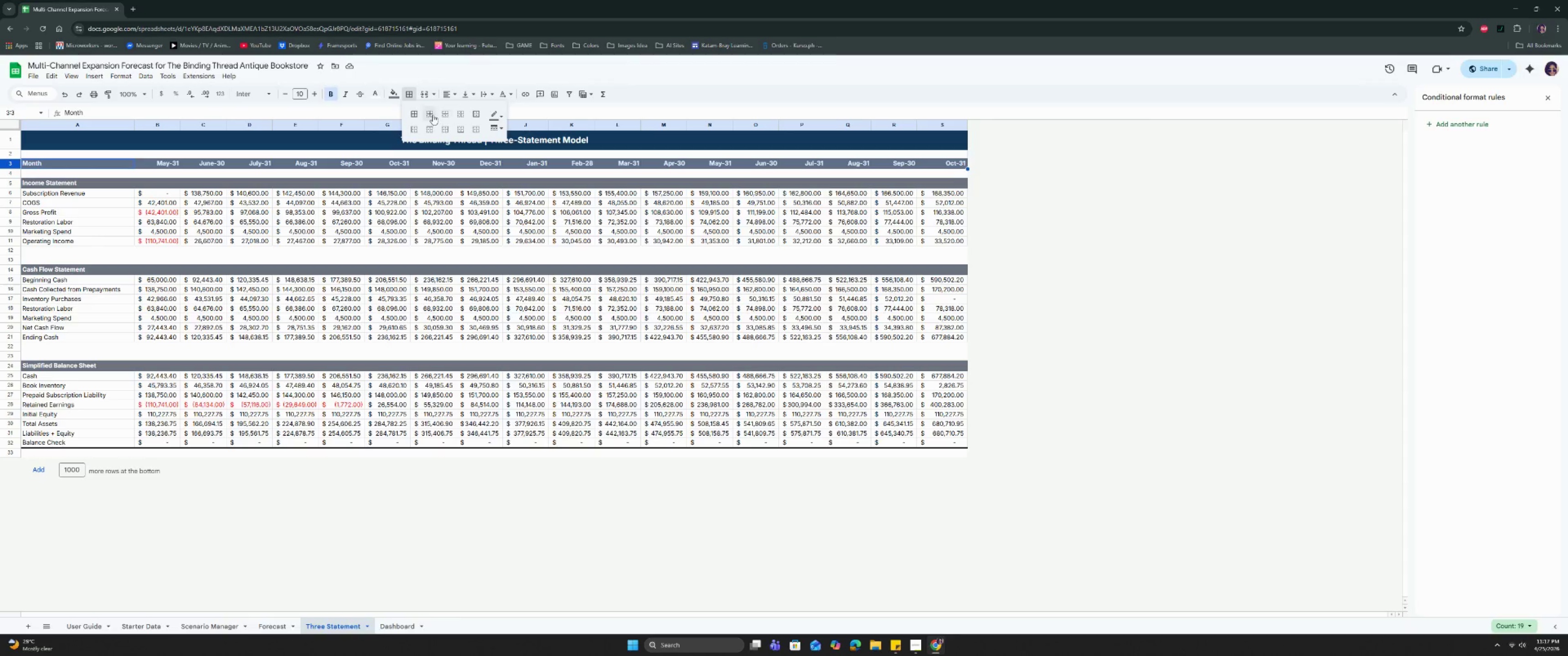 
left_click([428, 113])
 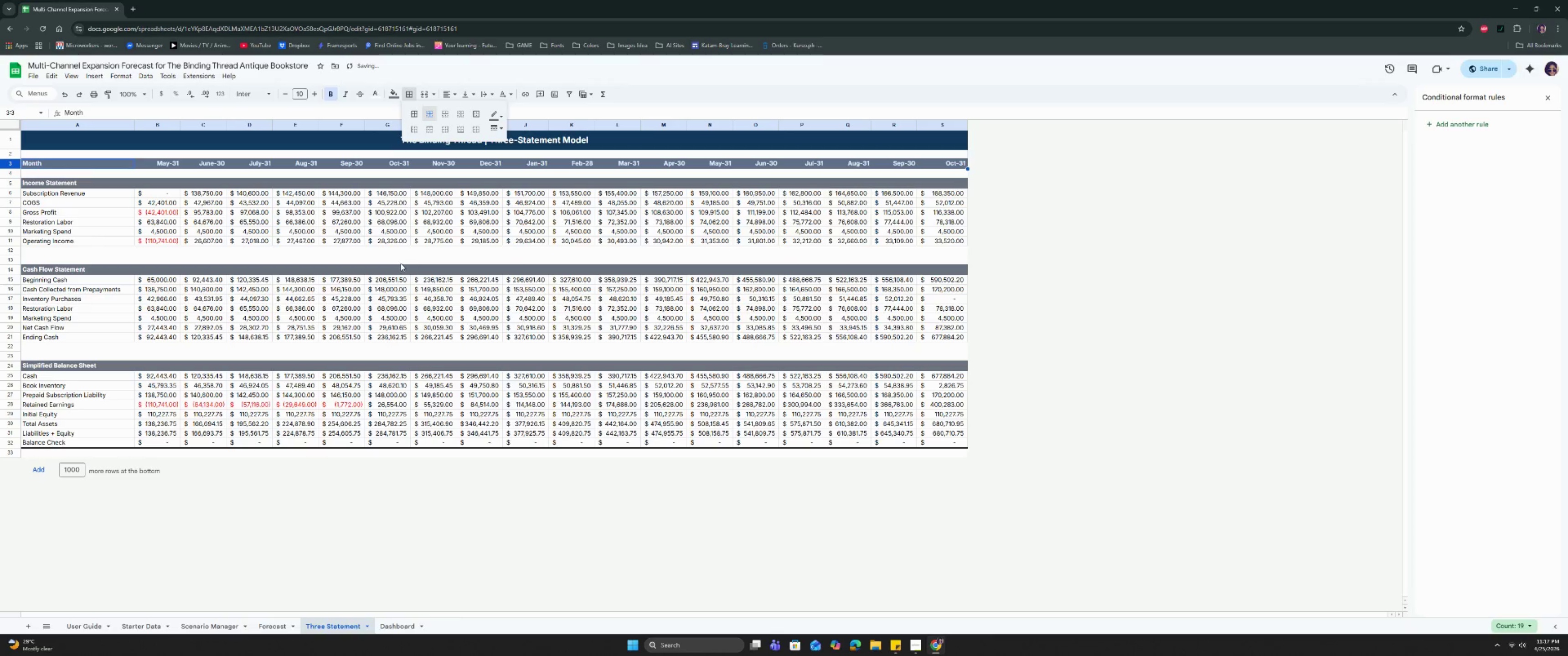 
left_click([400, 265])
 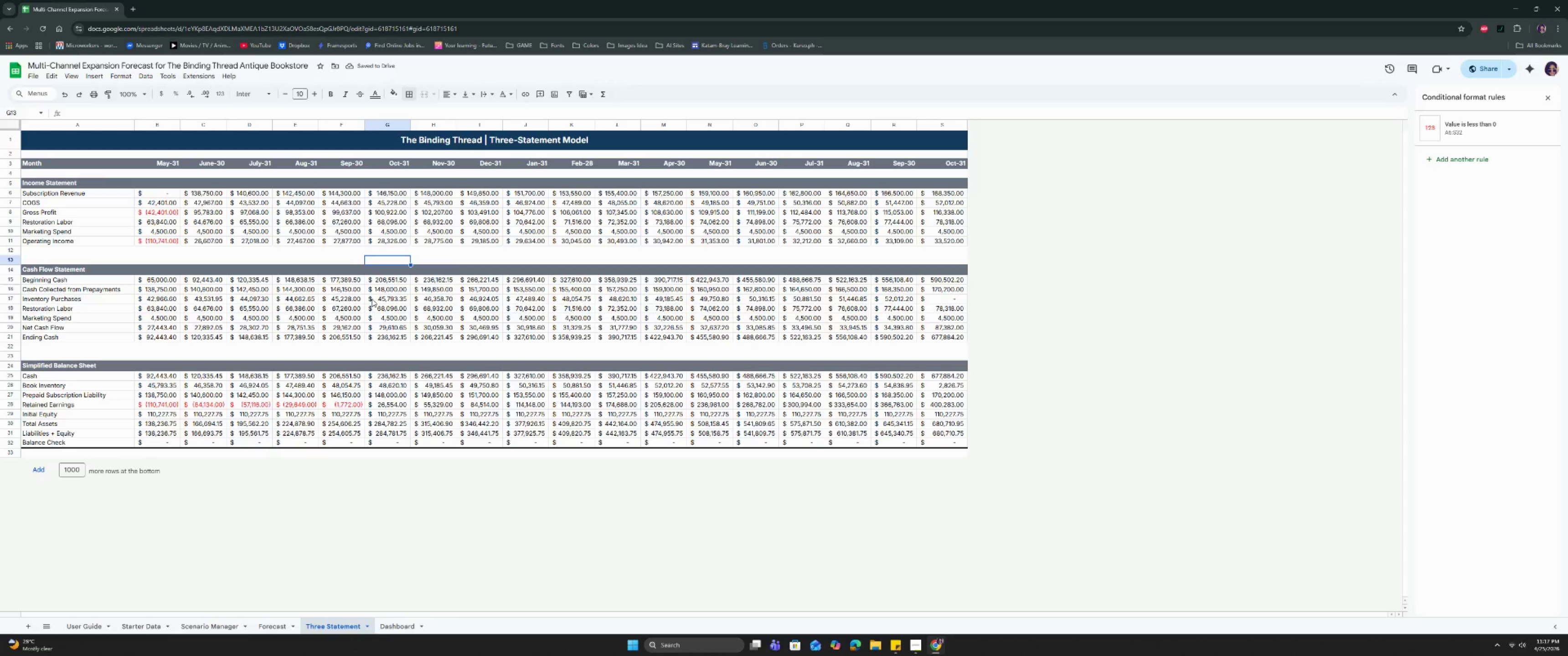 
left_click([266, 628])
 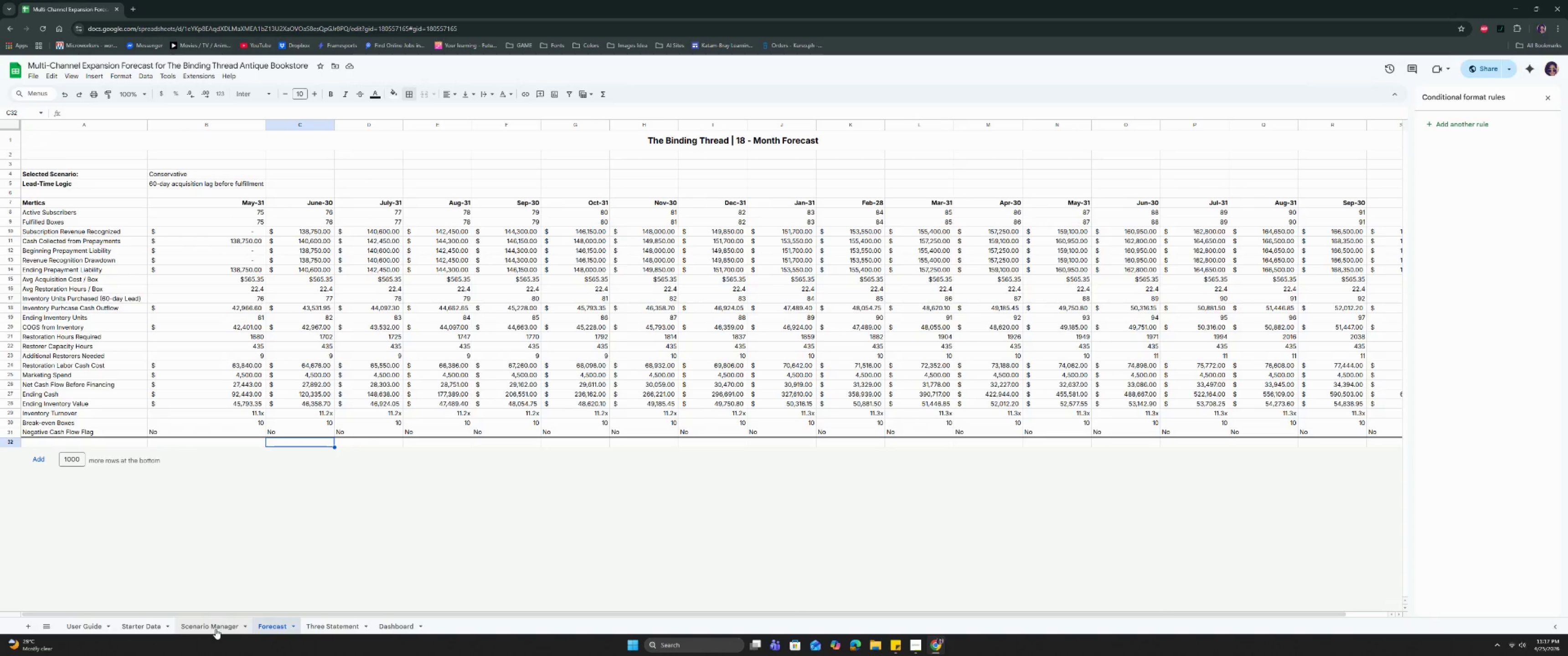 
left_click([216, 629])
 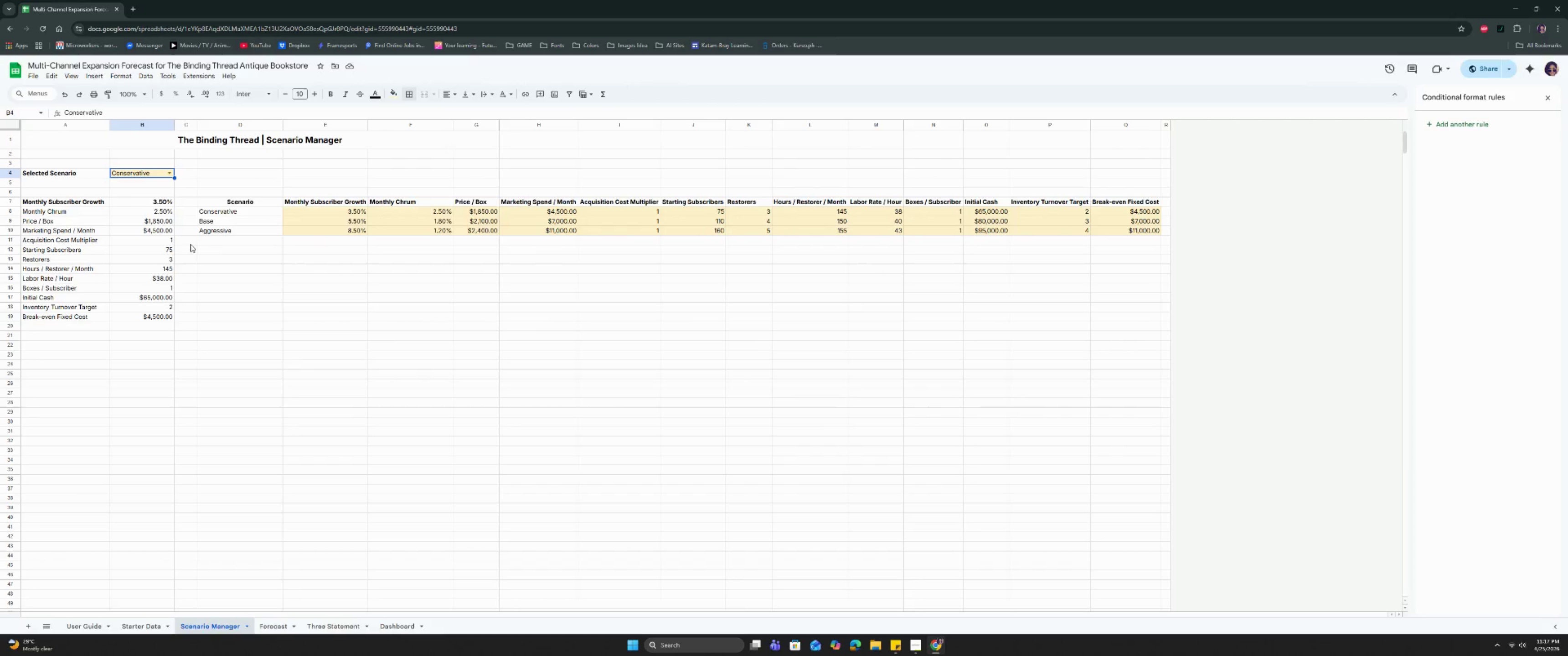 
left_click_drag(start_coordinate=[131, 139], to_coordinate=[1128, 140])
 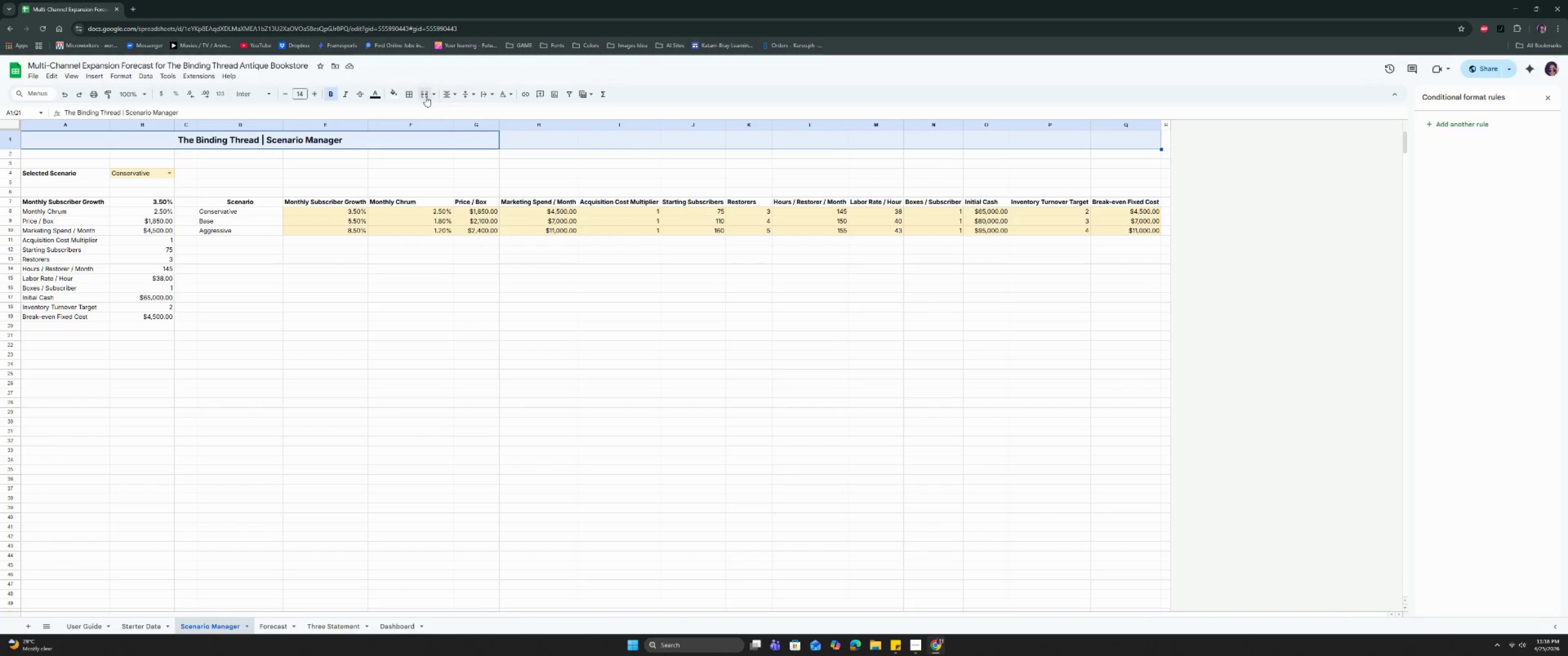 
left_click([422, 95])
 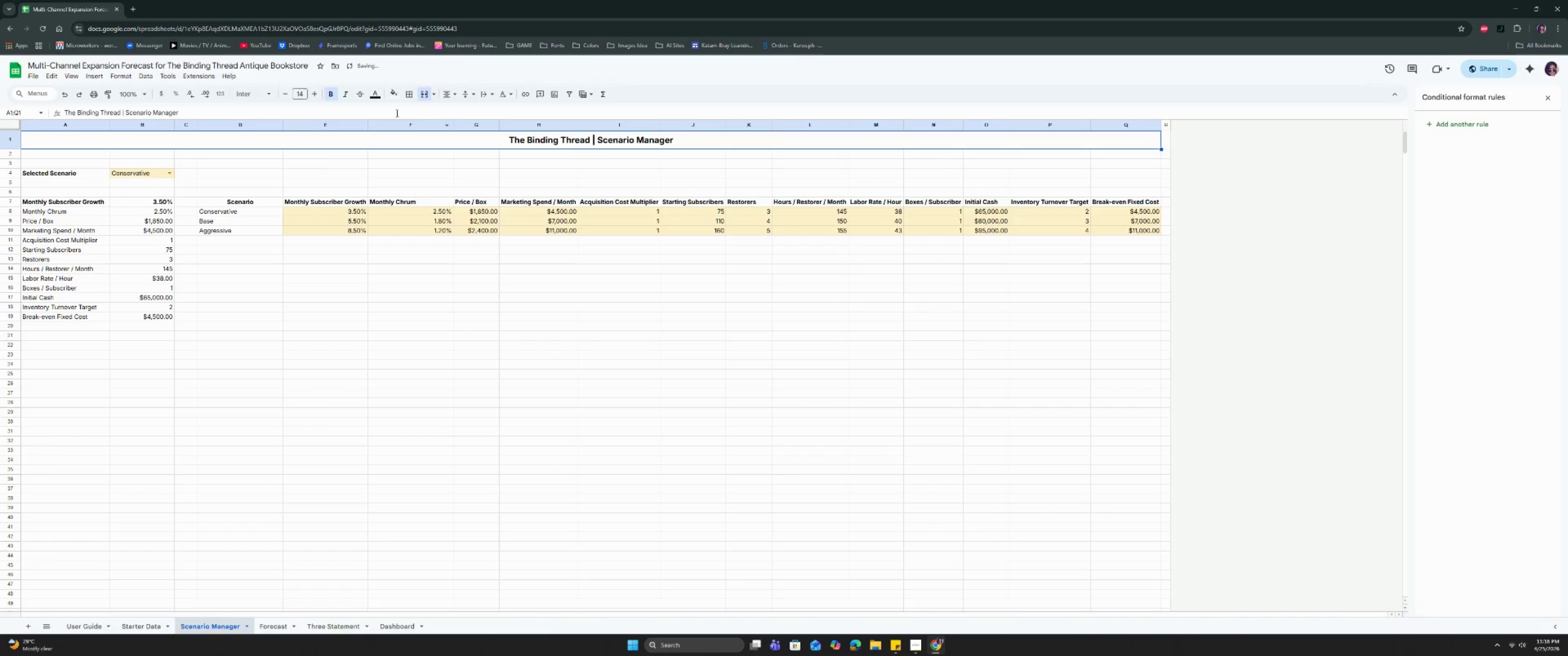 
left_click([391, 95])
 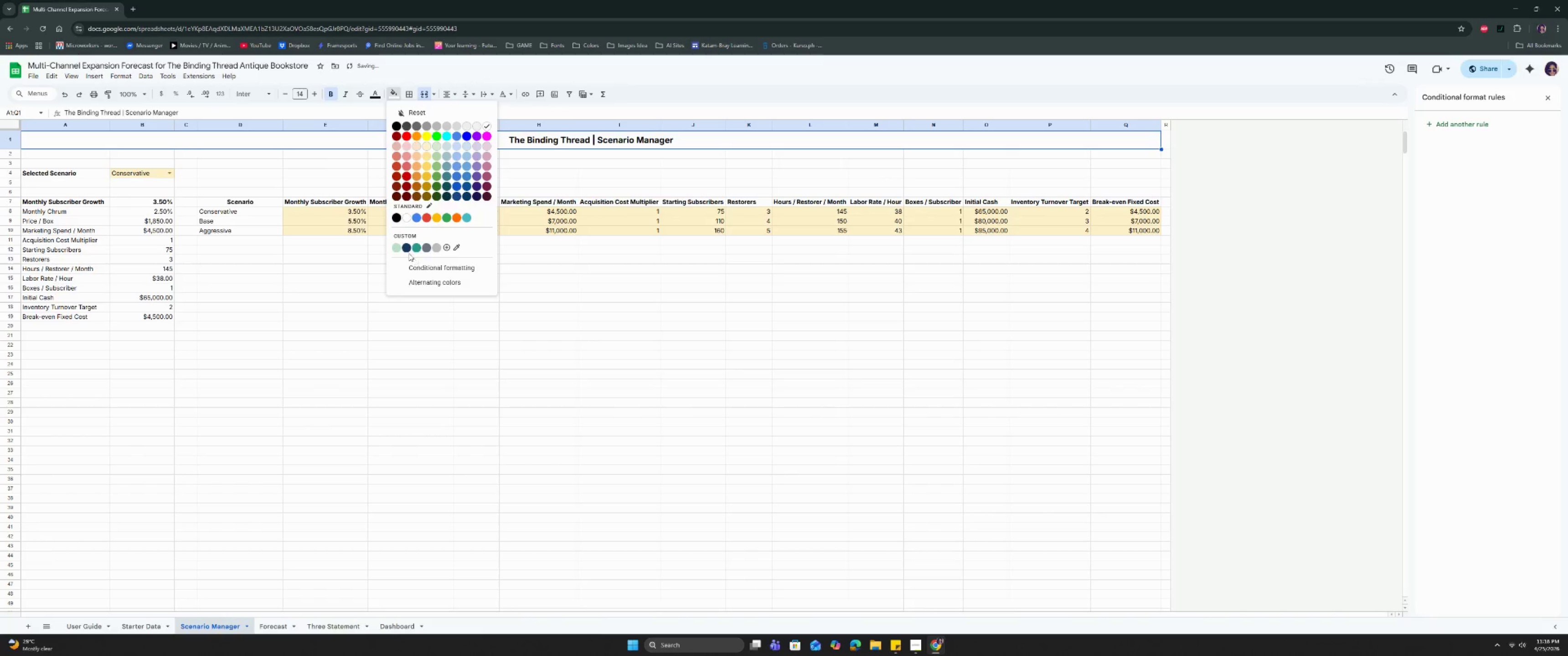 
left_click([407, 248])
 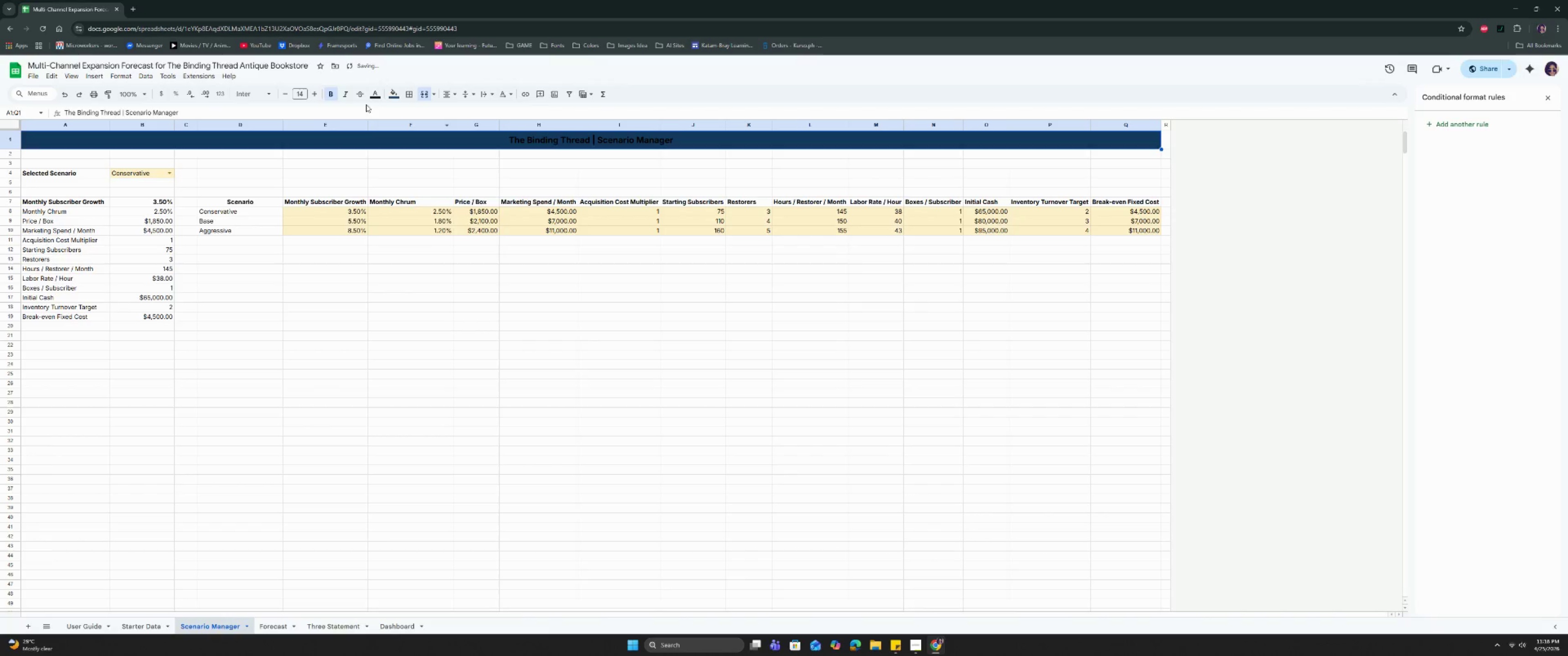 
left_click([371, 97])
 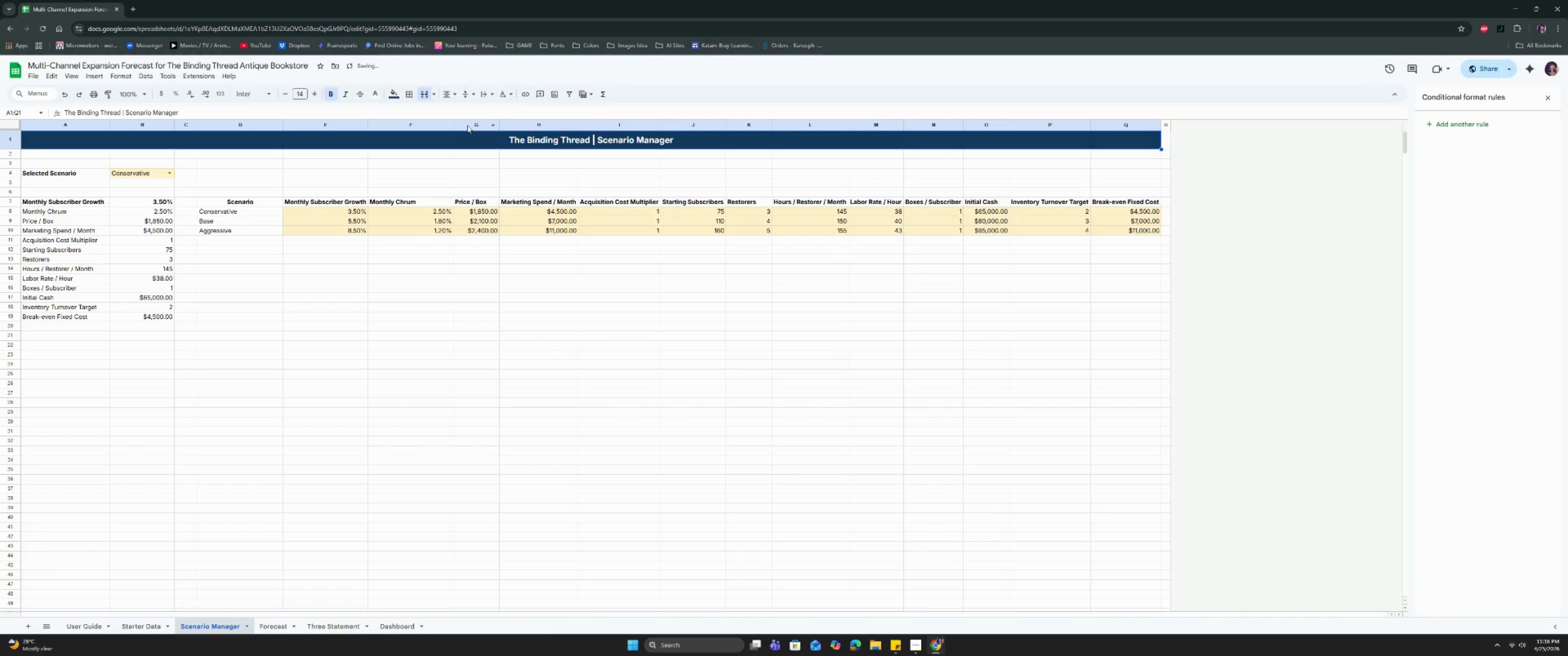 
left_click([443, 174])
 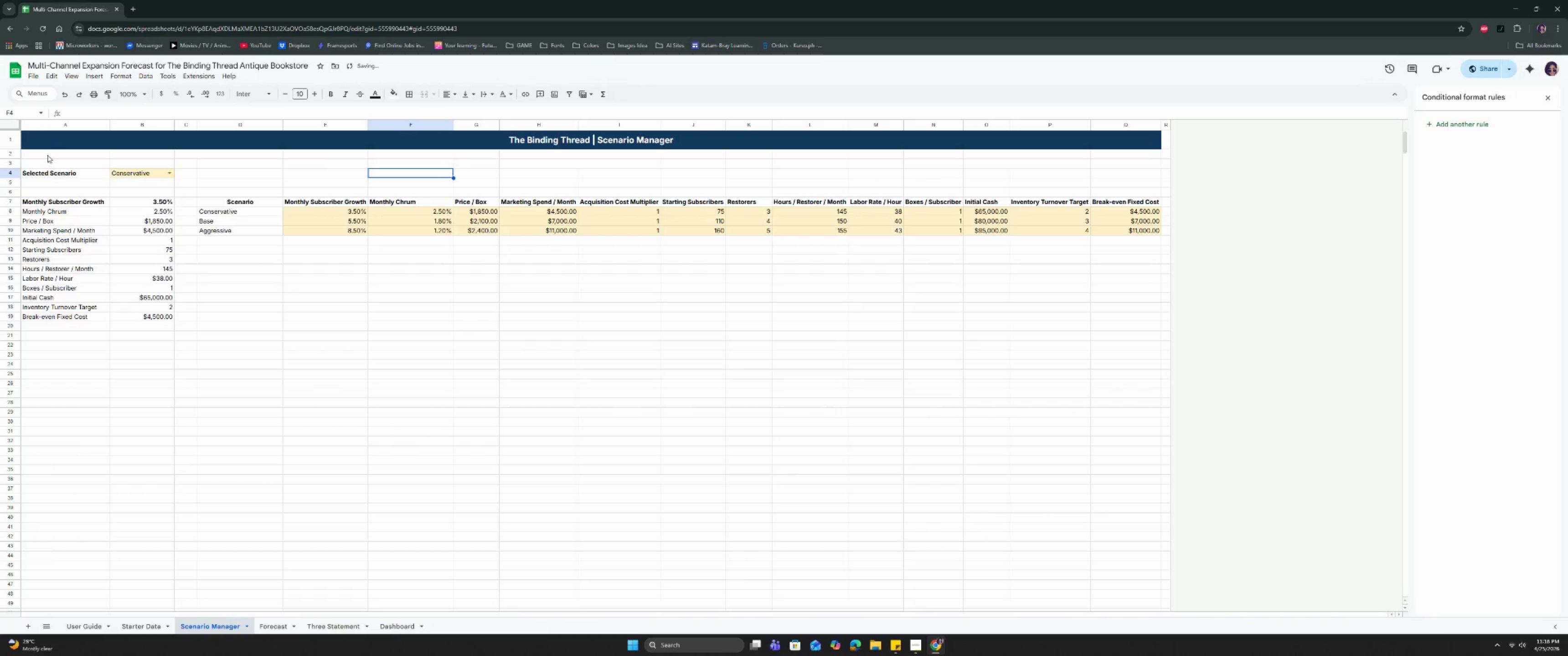 
left_click_drag(start_coordinate=[40, 156], to_coordinate=[1172, 164])
 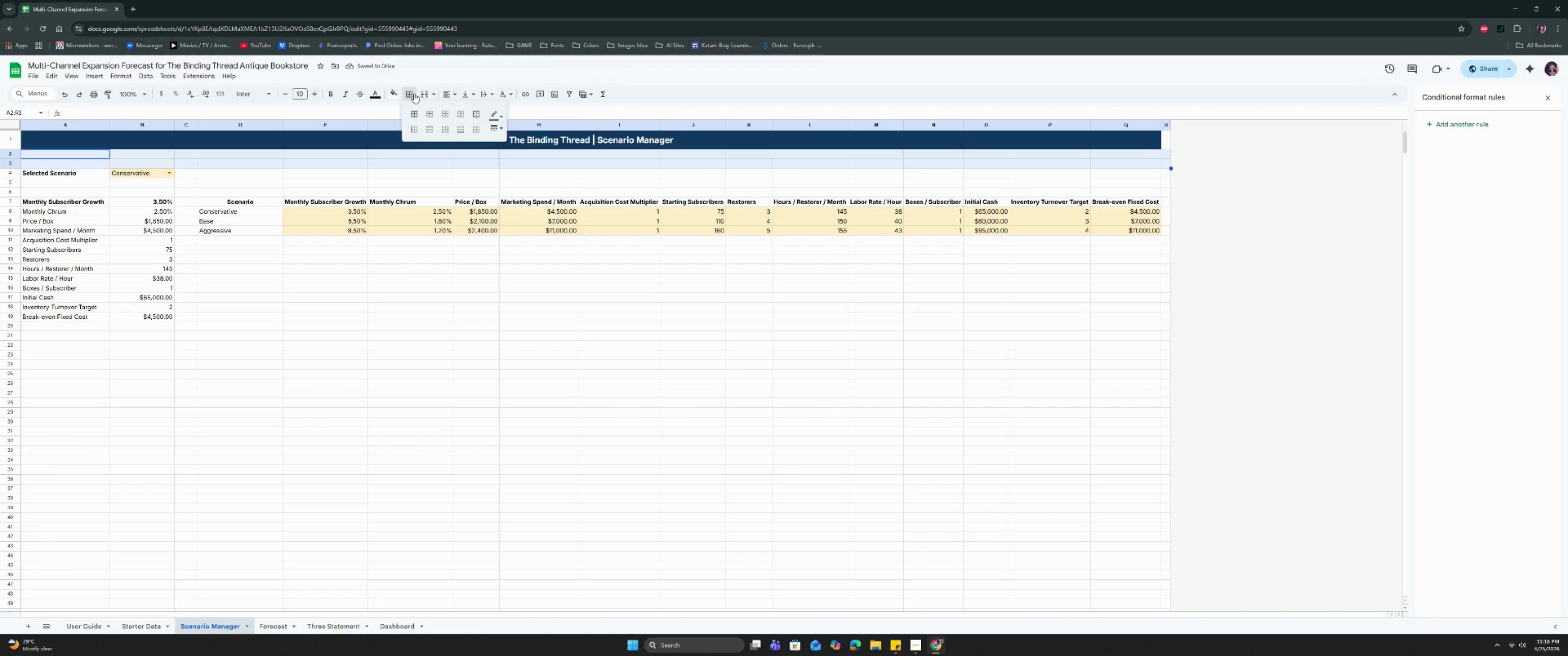 
double_click([497, 115])
 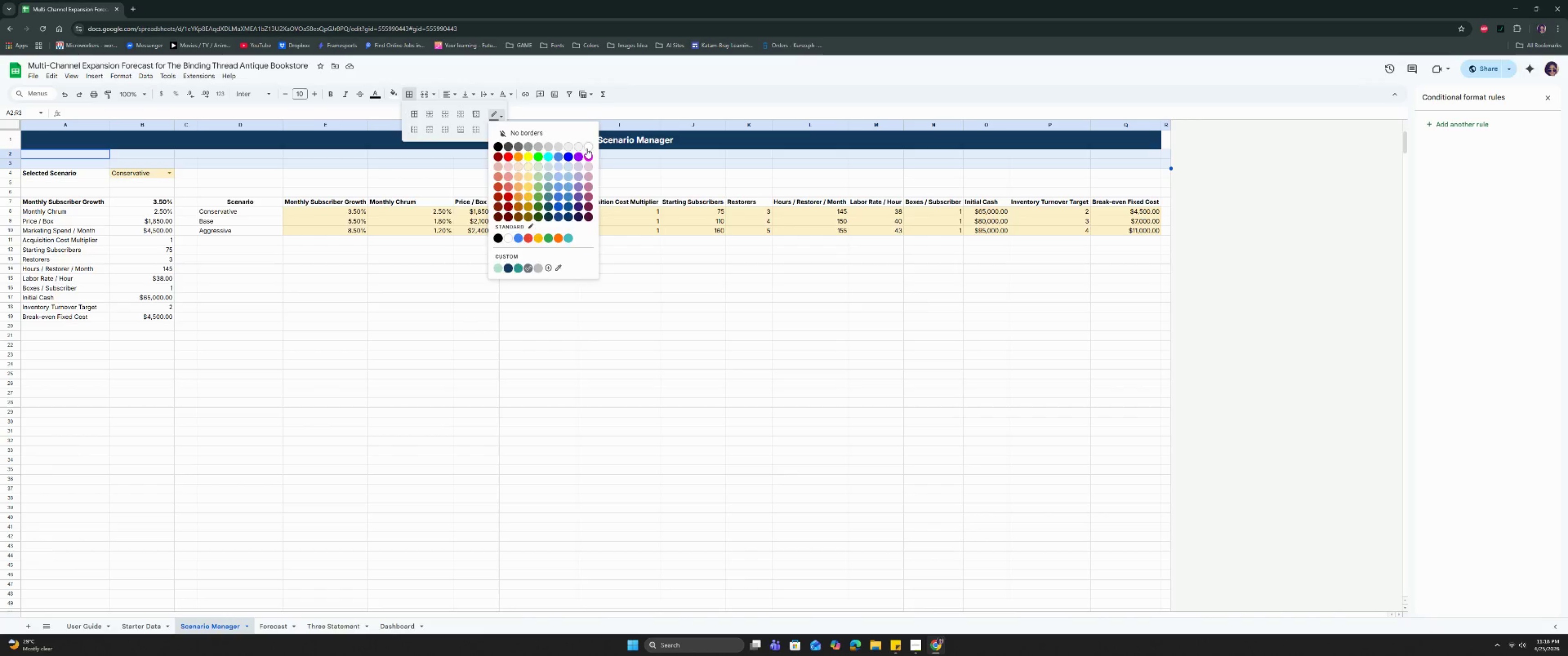 
left_click([588, 149])
 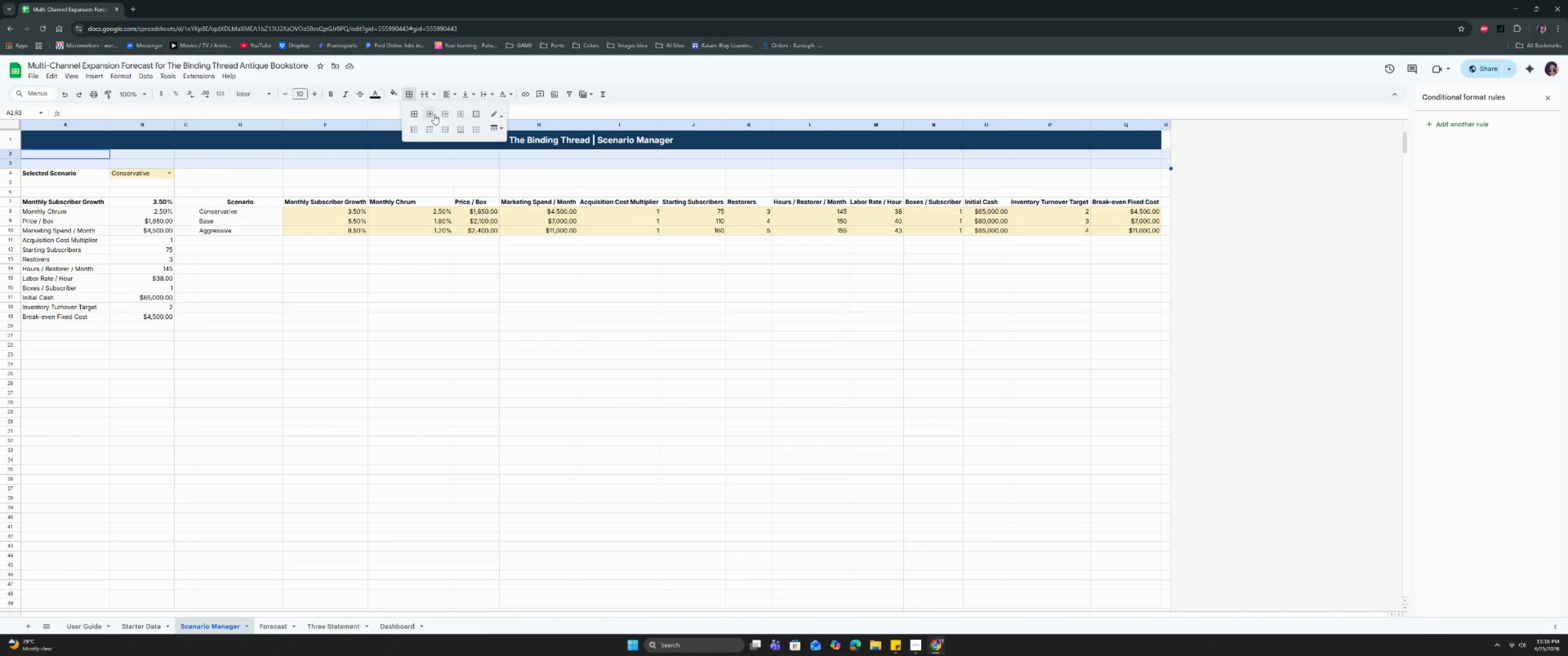 
left_click([427, 112])
 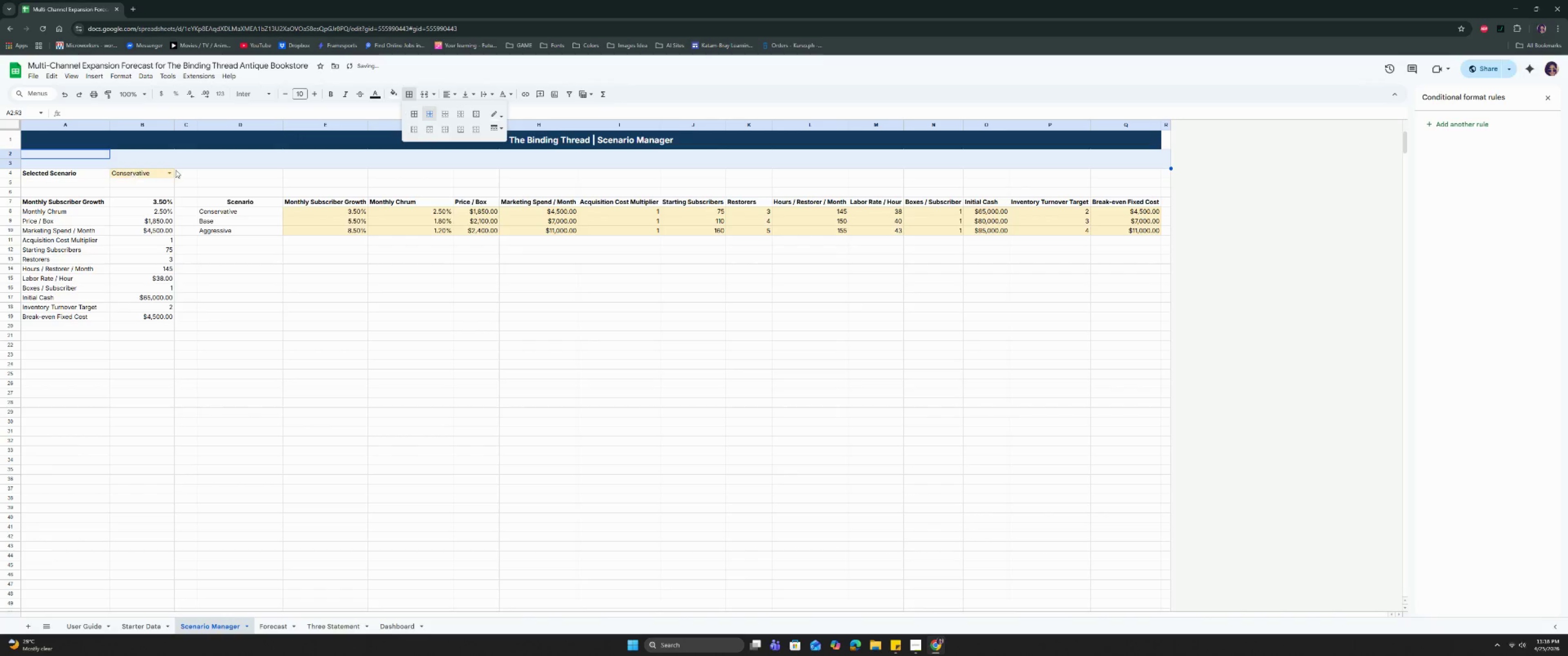 
left_click([187, 173])
 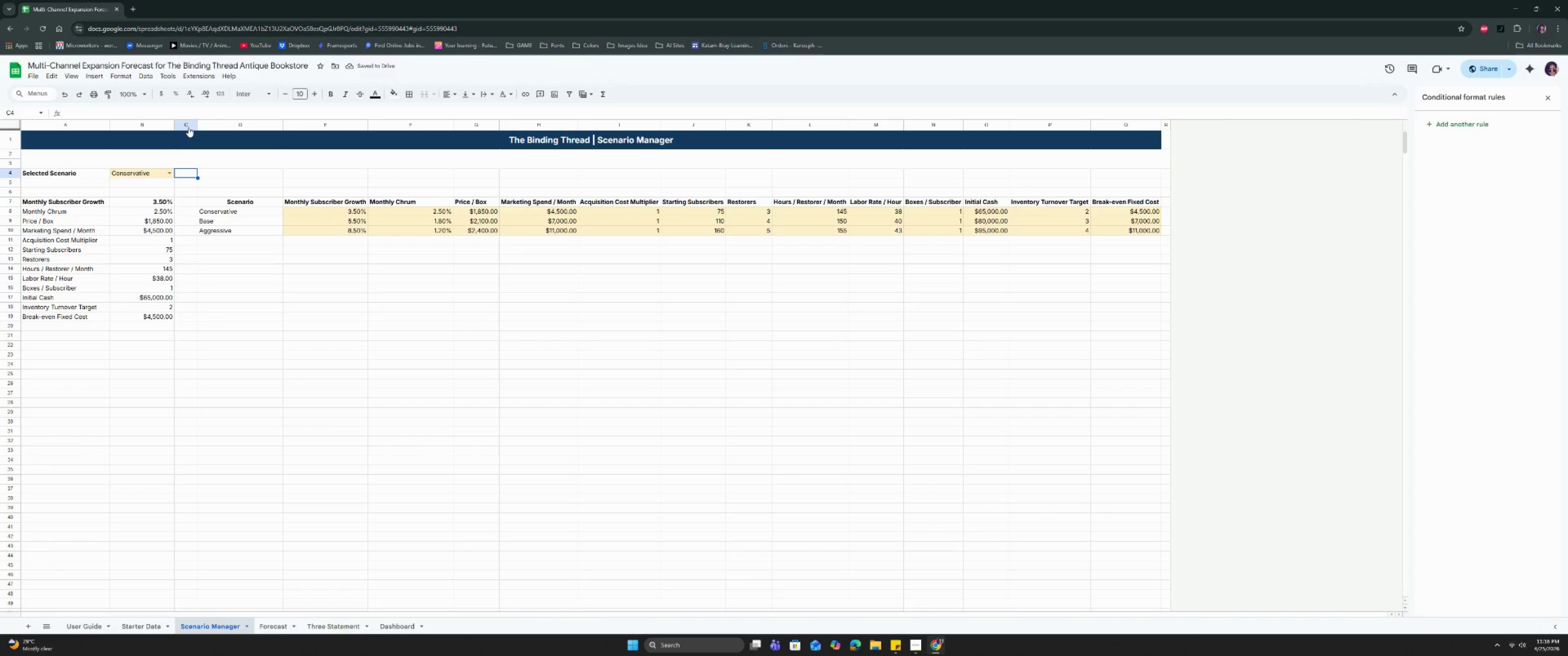 
left_click([188, 125])
 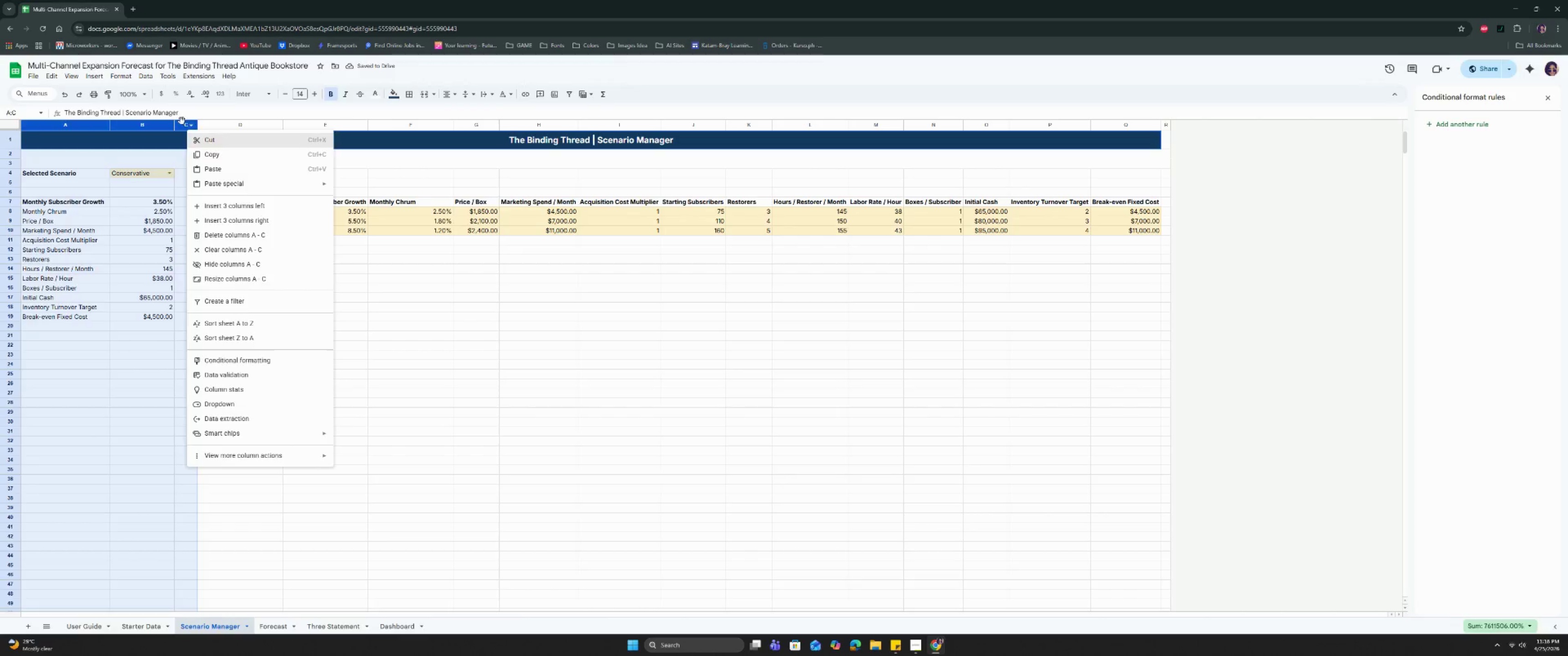 
double_click([181, 125])
 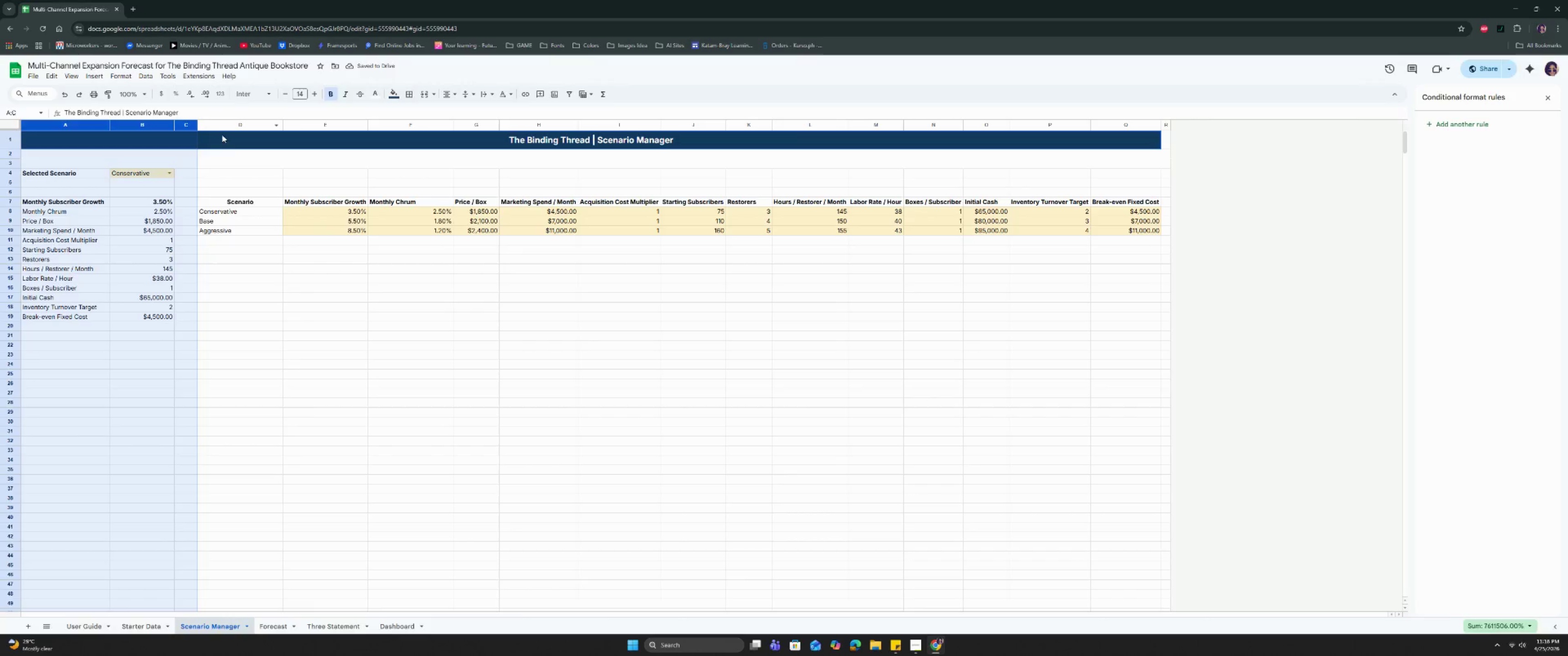 
triple_click([240, 142])
 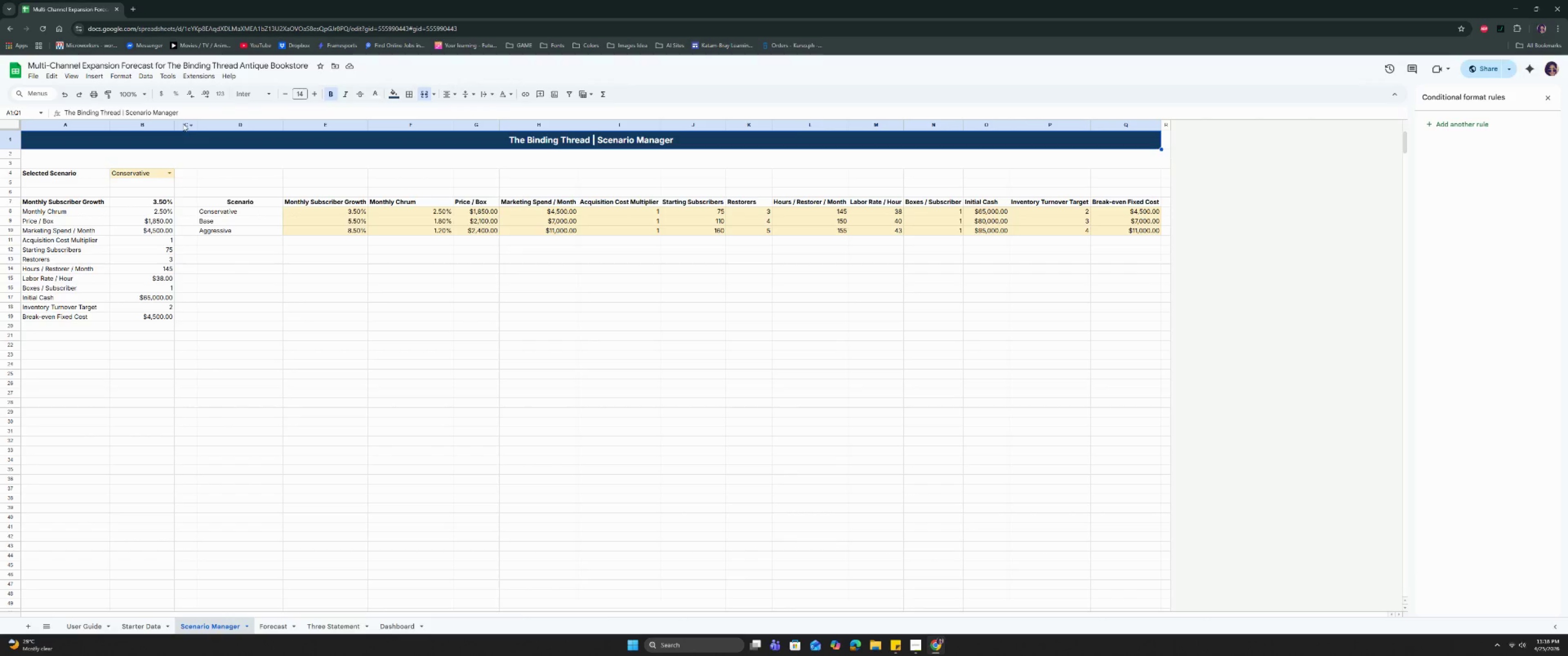 
left_click([184, 124])
 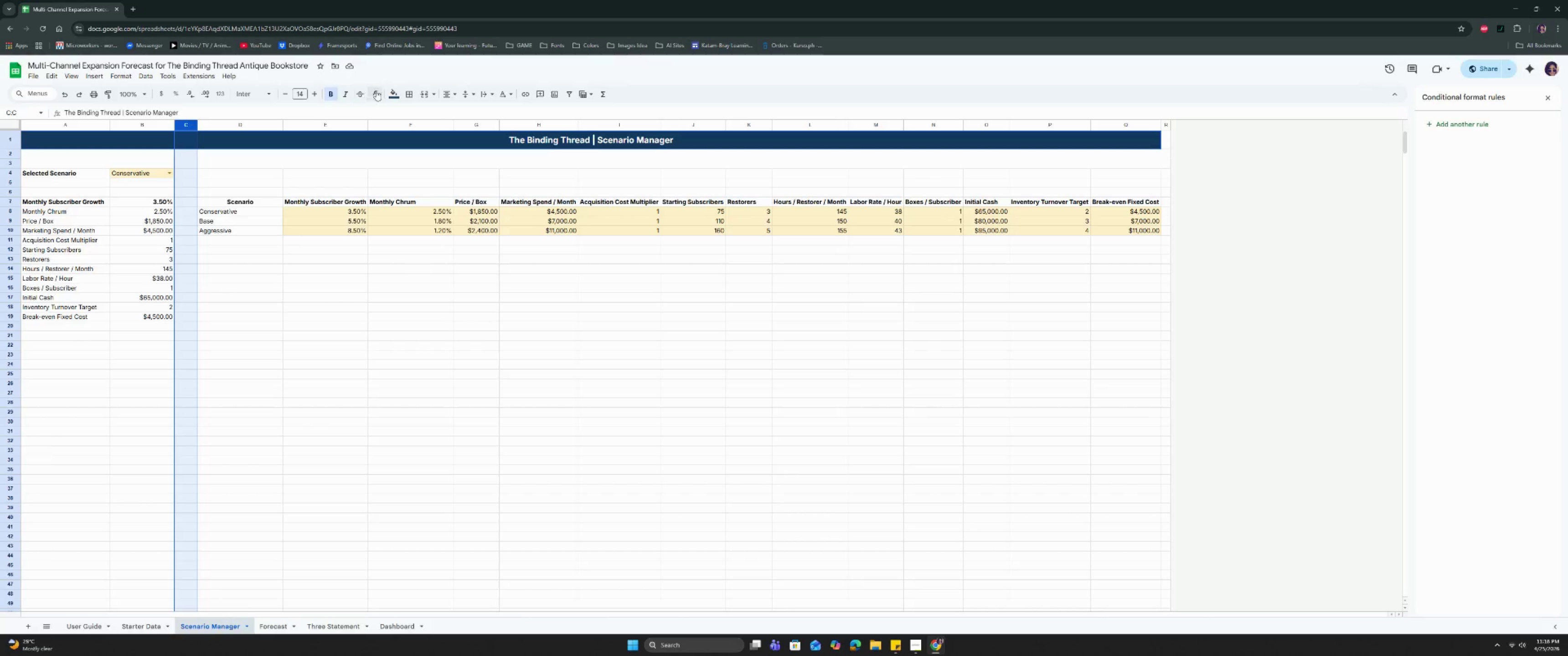 
left_click([409, 92])
 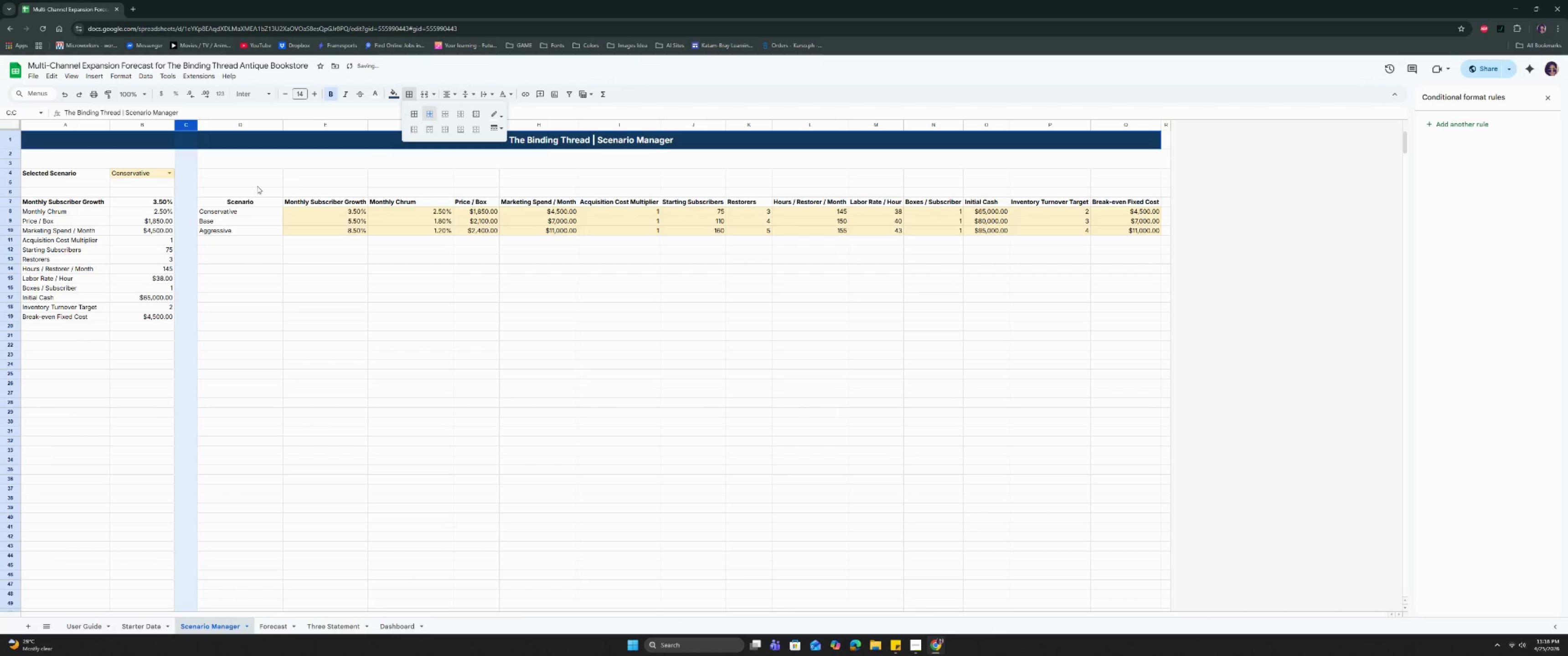 
left_click_drag(start_coordinate=[240, 173], to_coordinate=[1127, 191])
 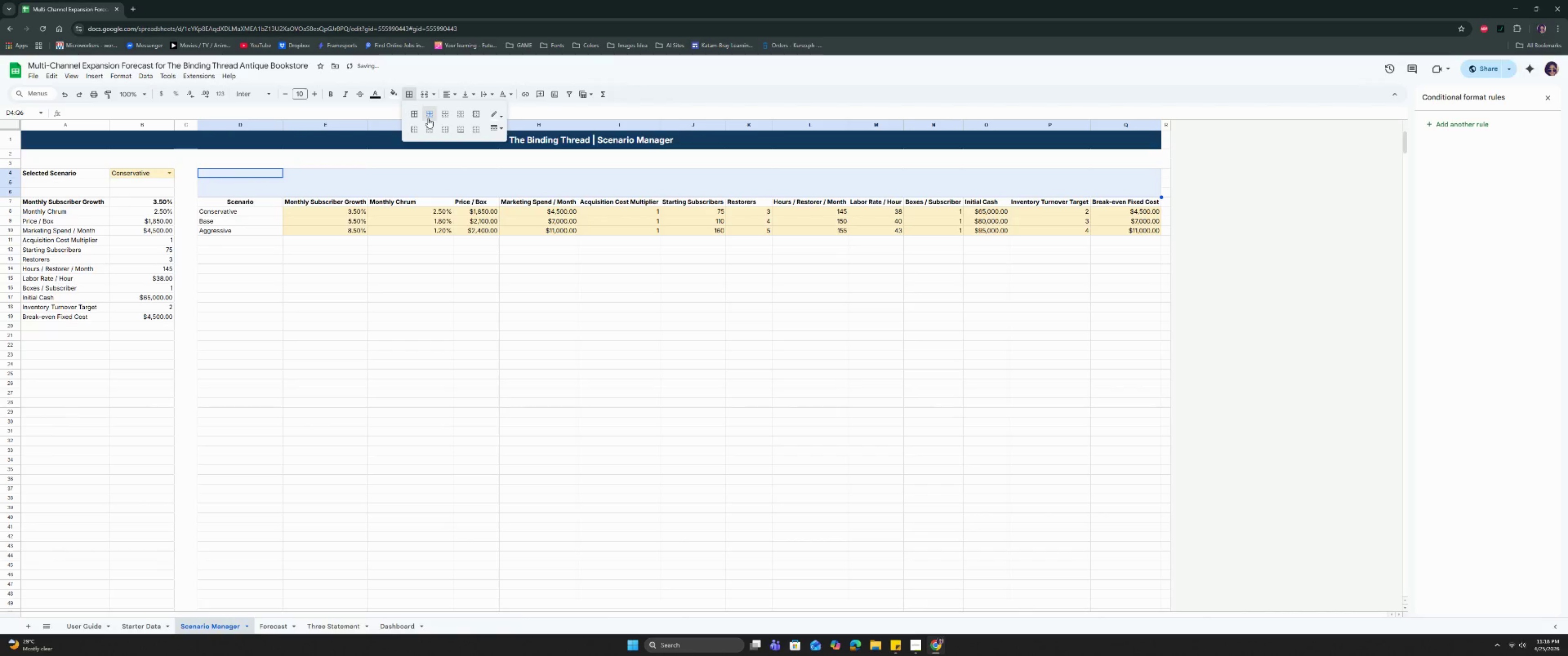 
left_click([414, 127])
 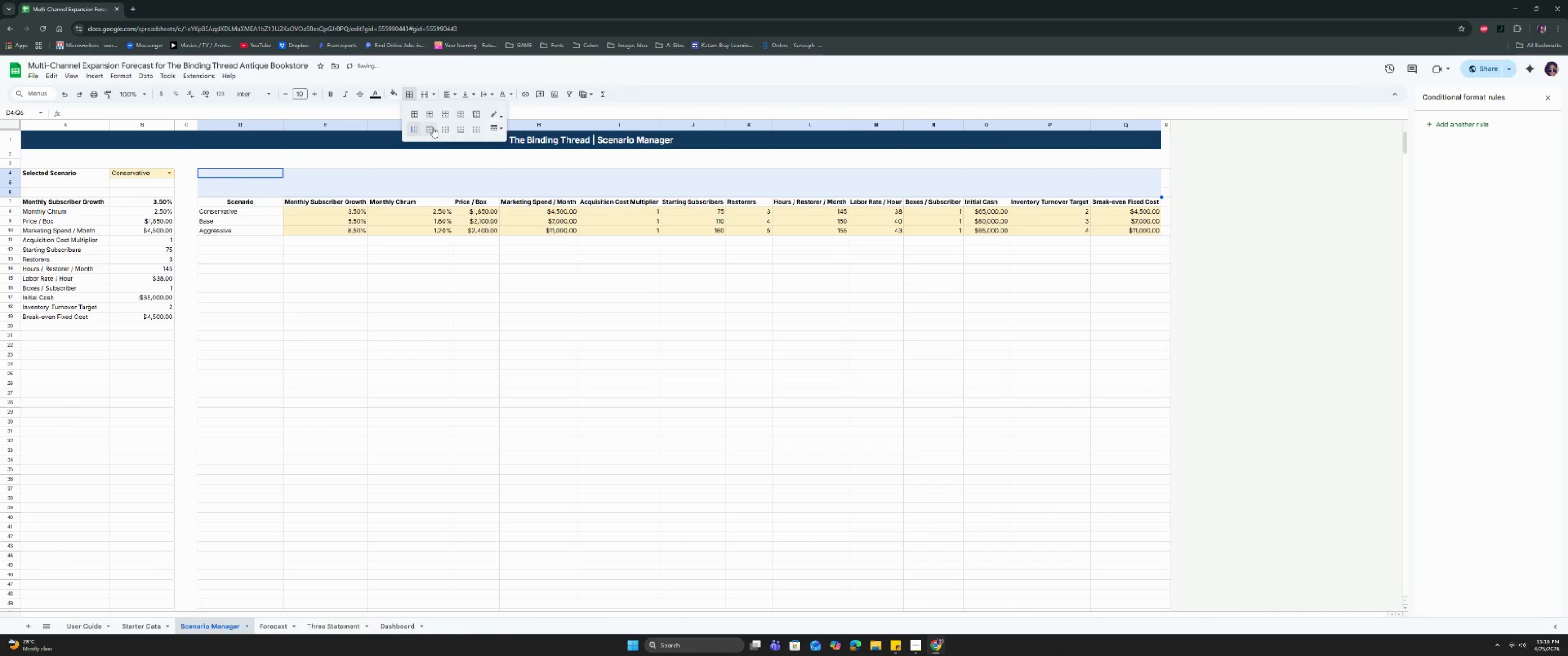 
left_click([433, 128])
 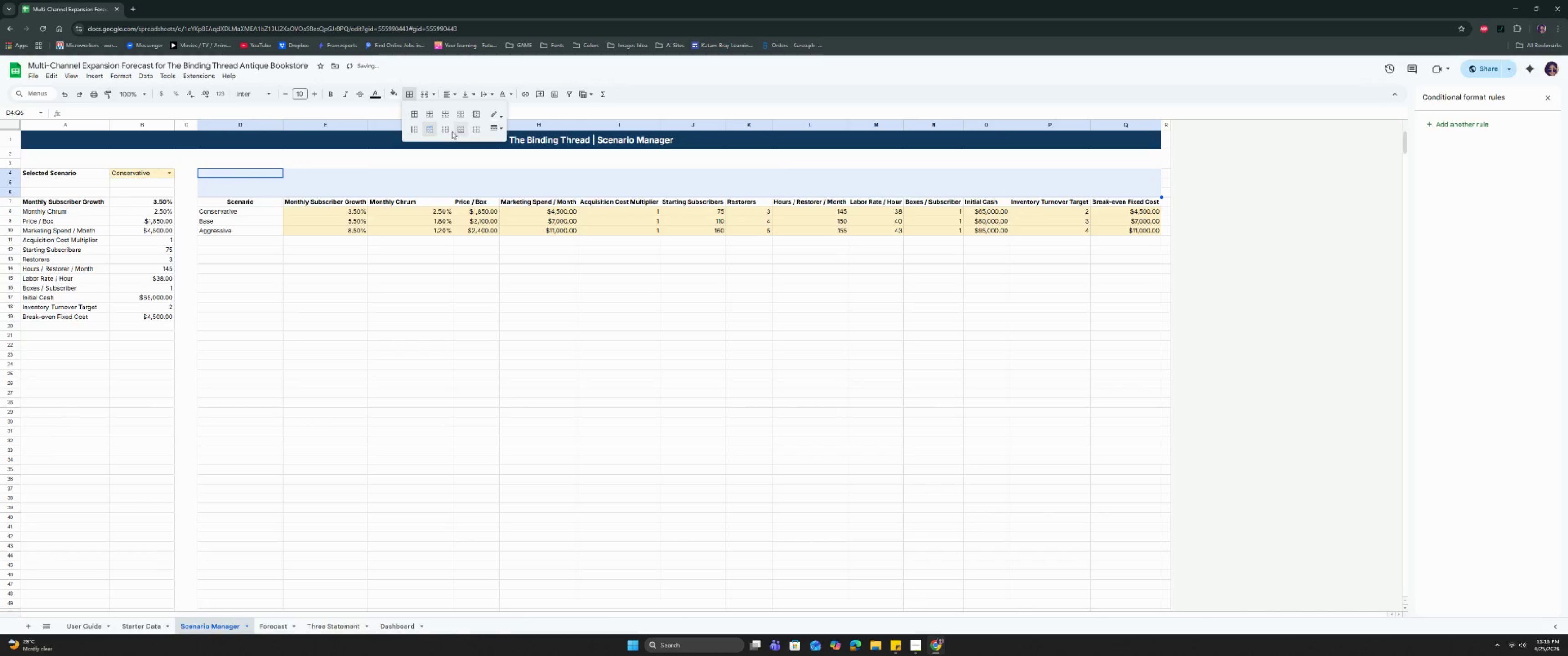 
left_click([443, 127])
 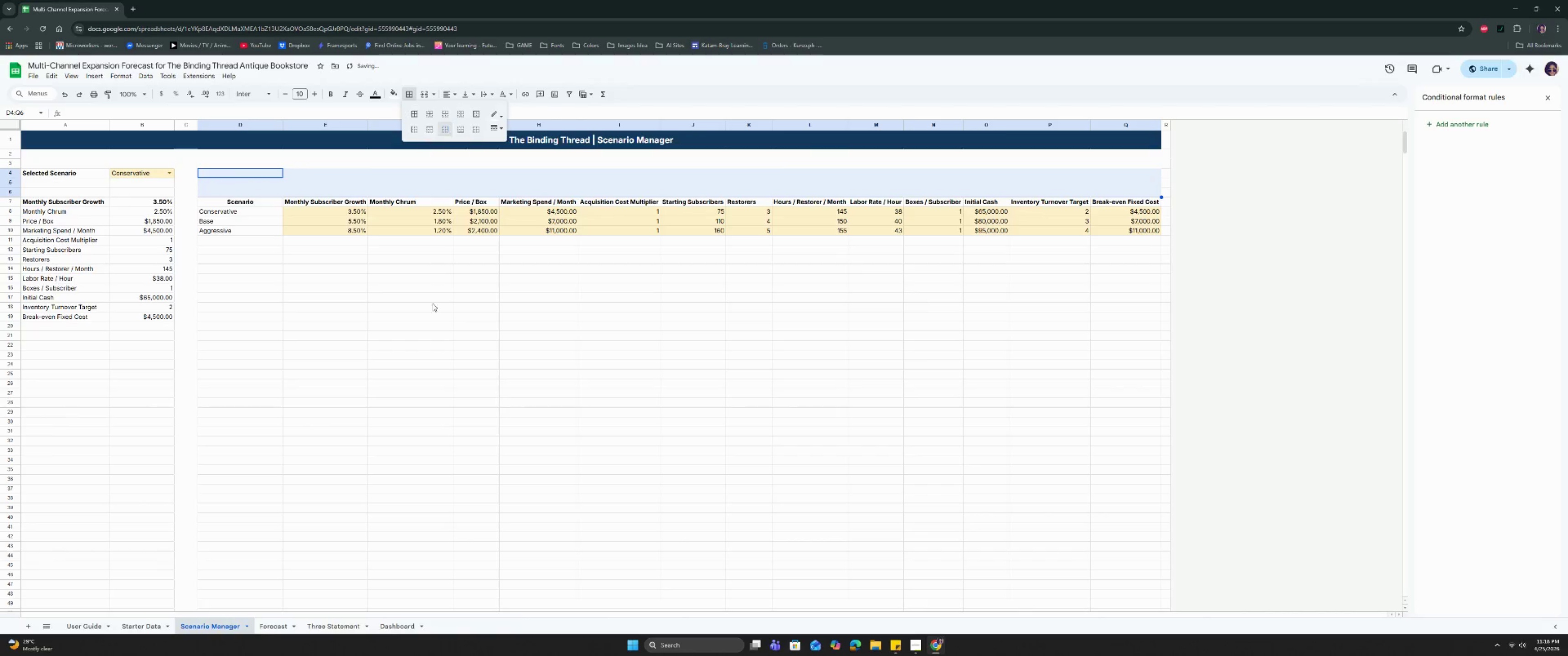 
left_click([432, 307])
 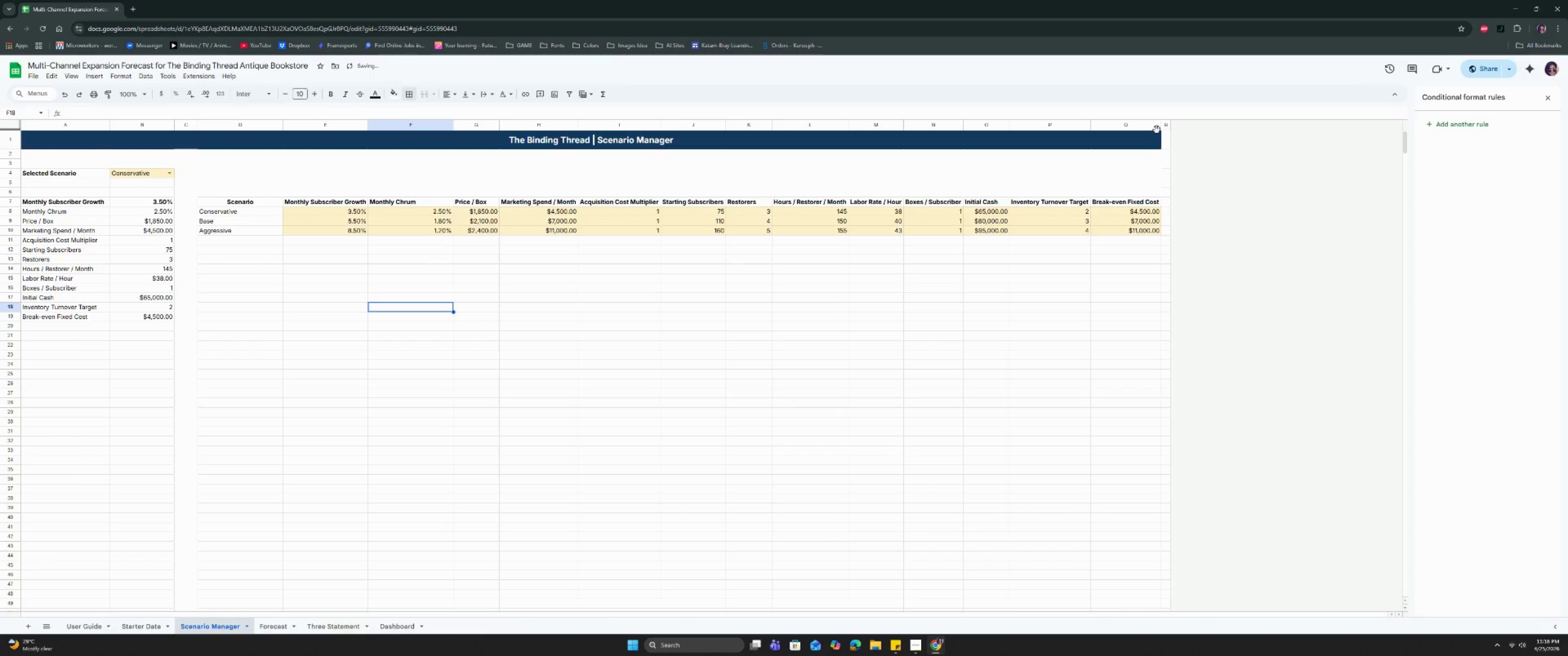 
left_click([1169, 124])
 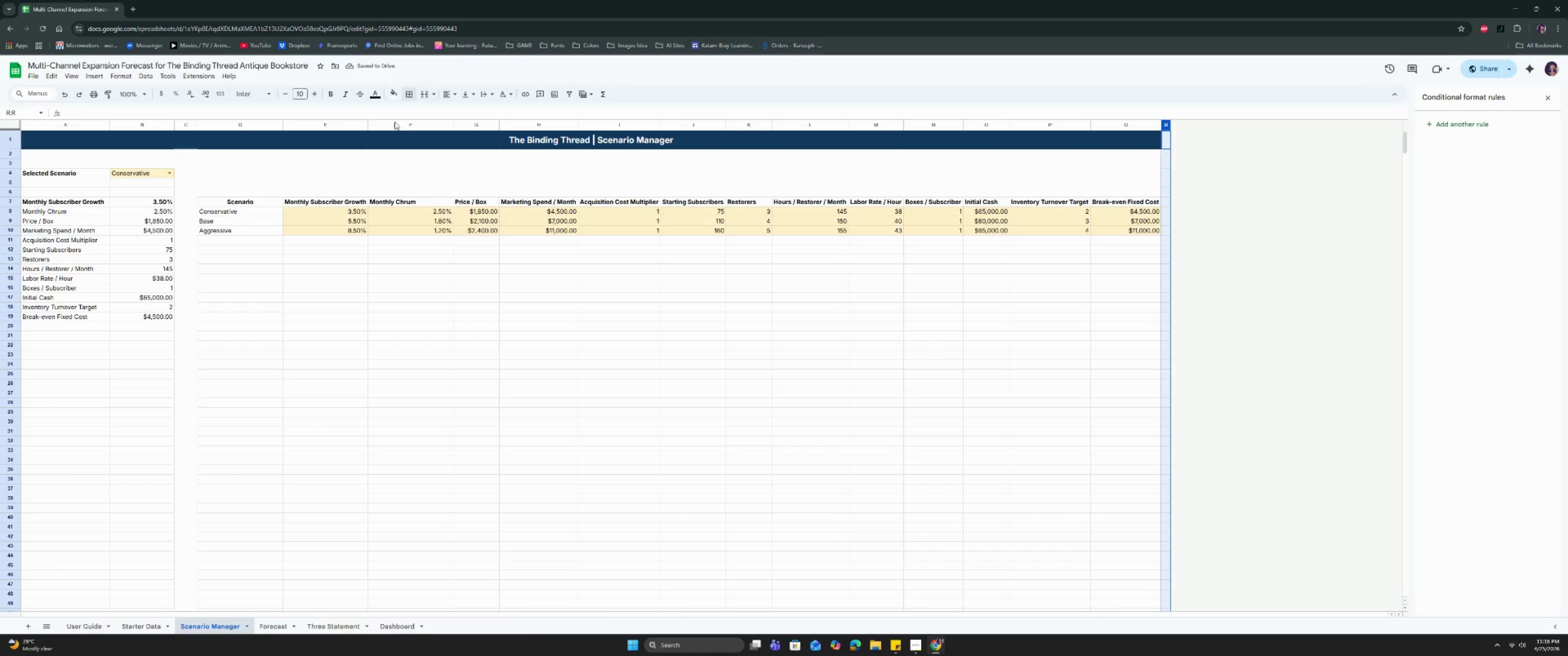 
left_click([409, 97])
 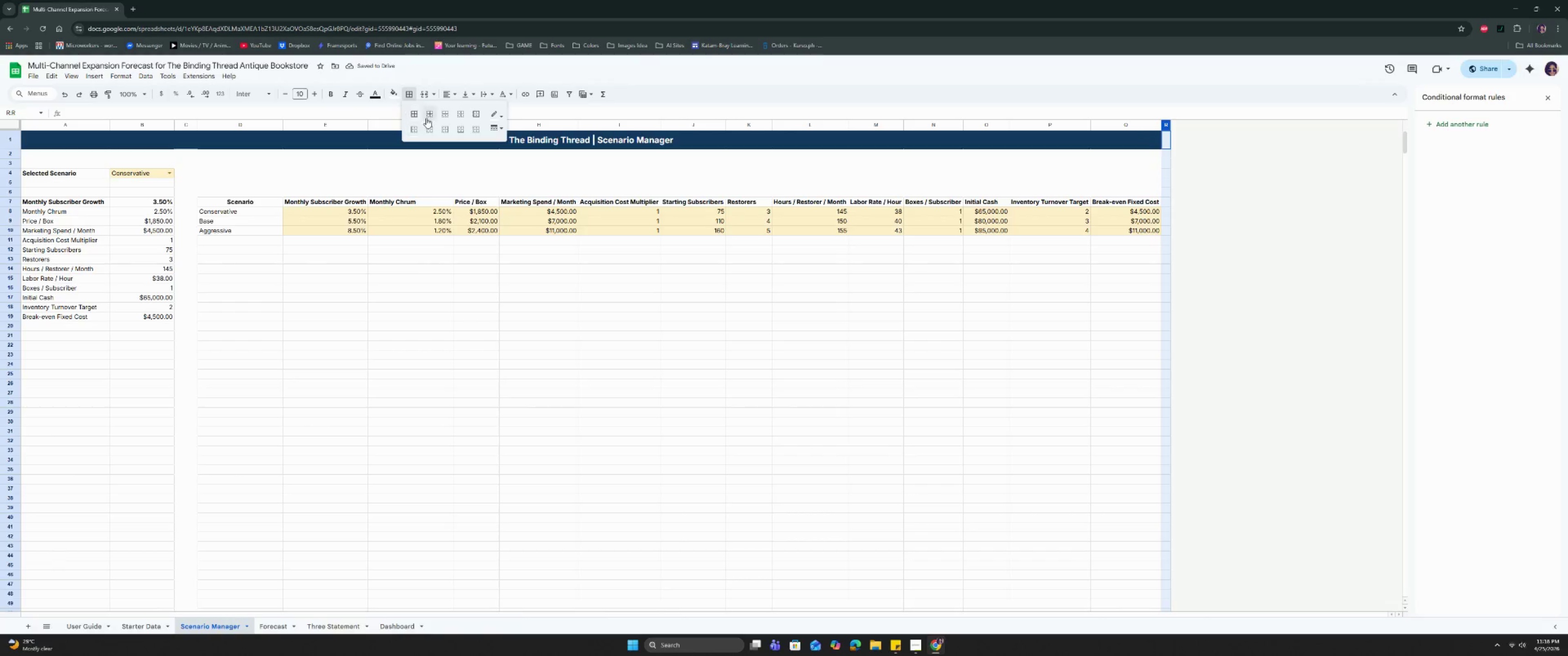 
left_click([429, 115])
 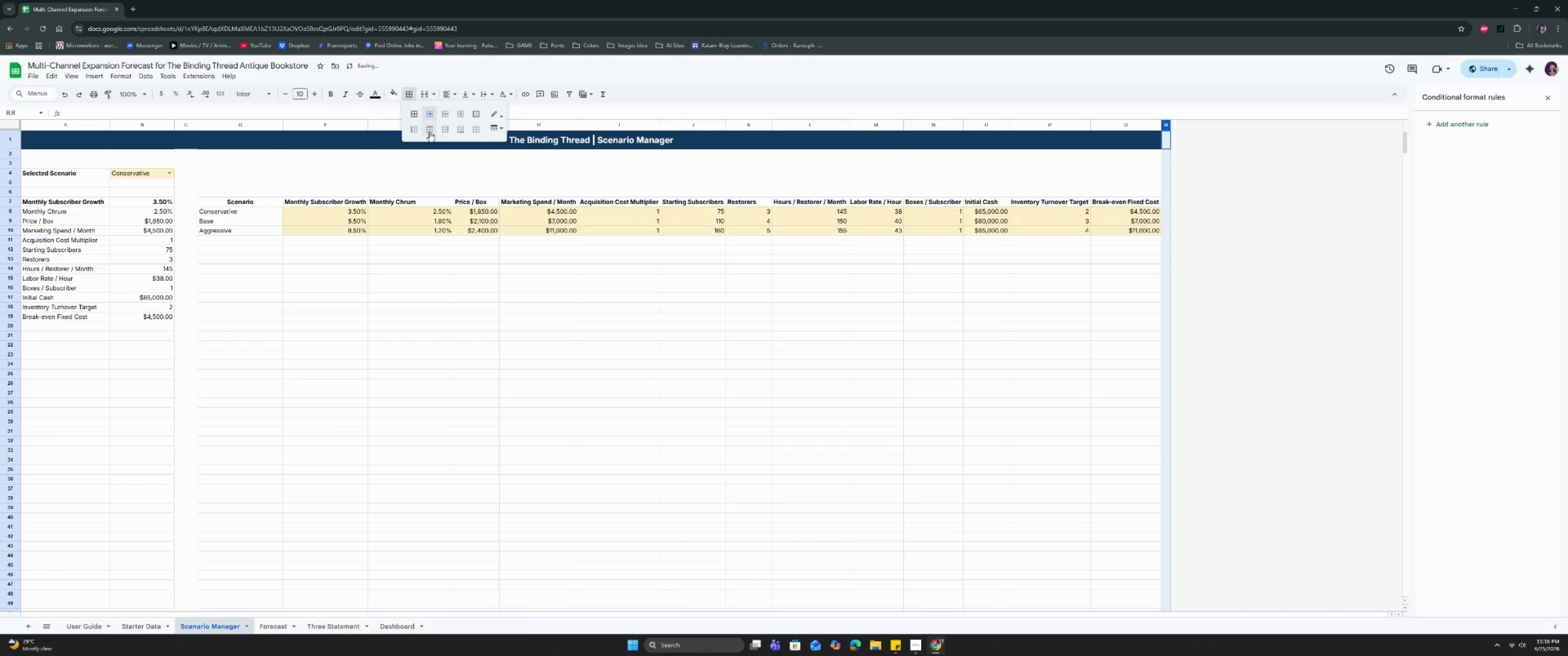 
left_click([445, 128])
 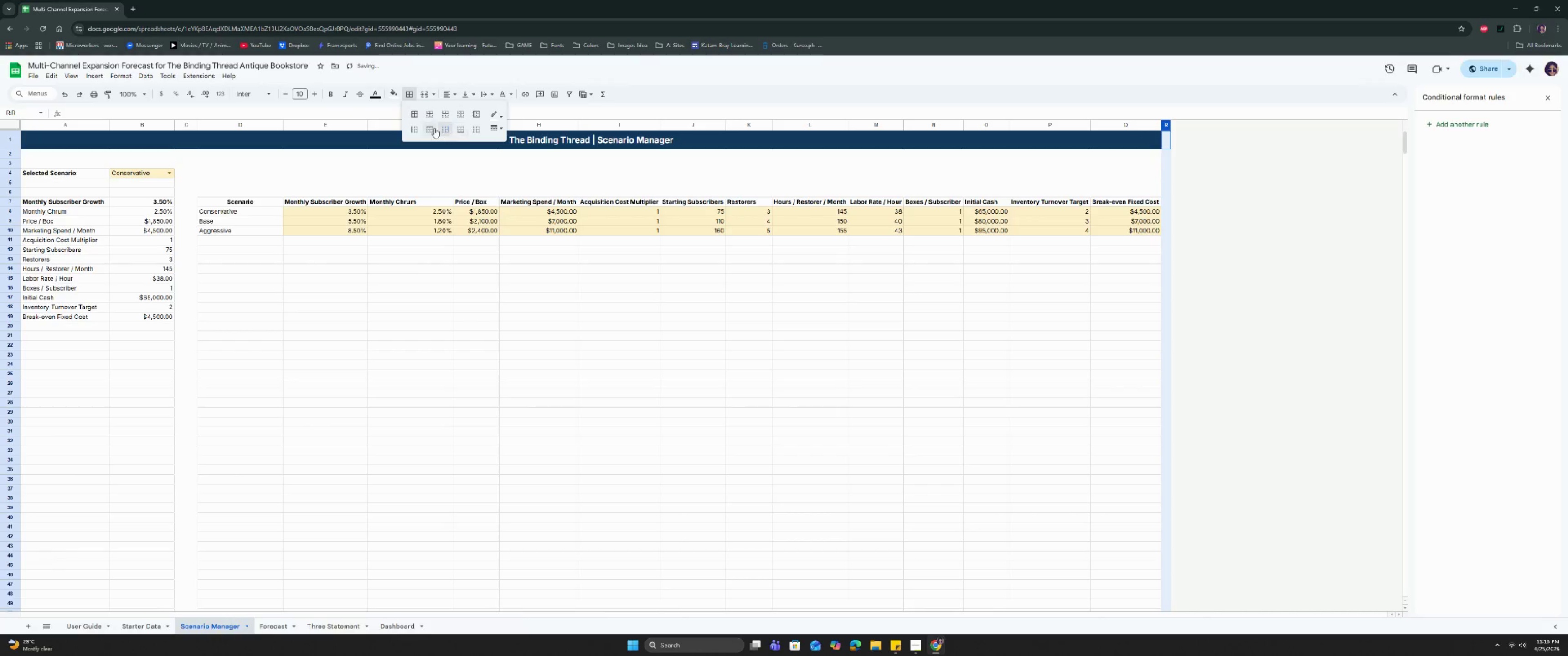 
left_click([433, 128])
 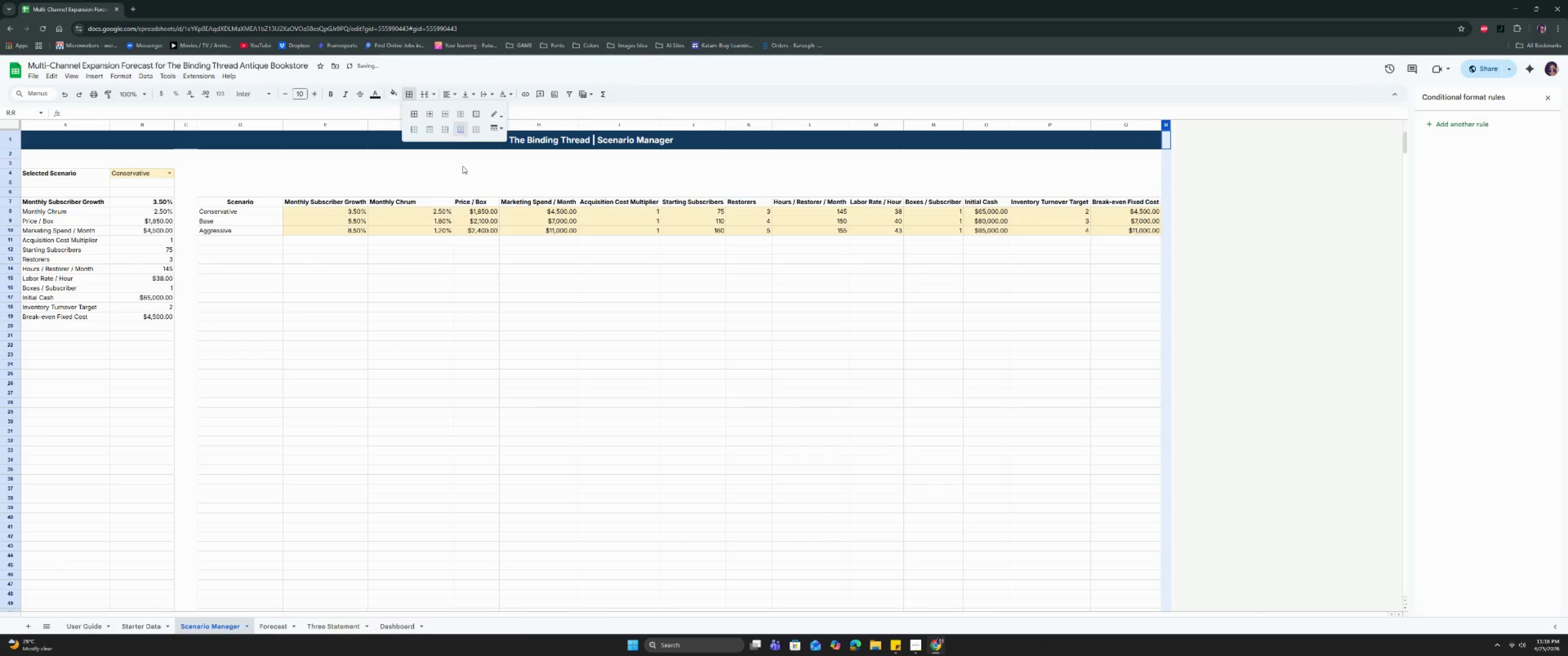 
double_click([473, 290])
 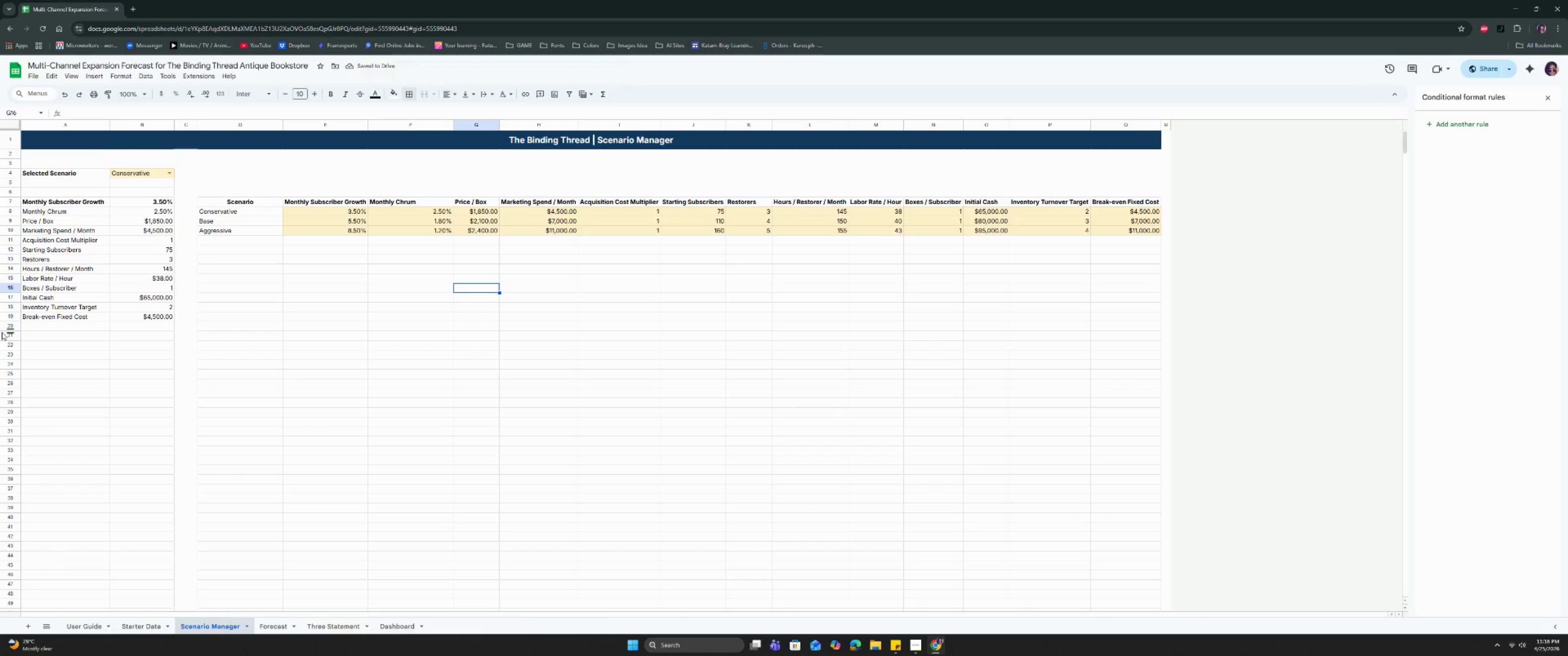 
left_click([6, 327])
 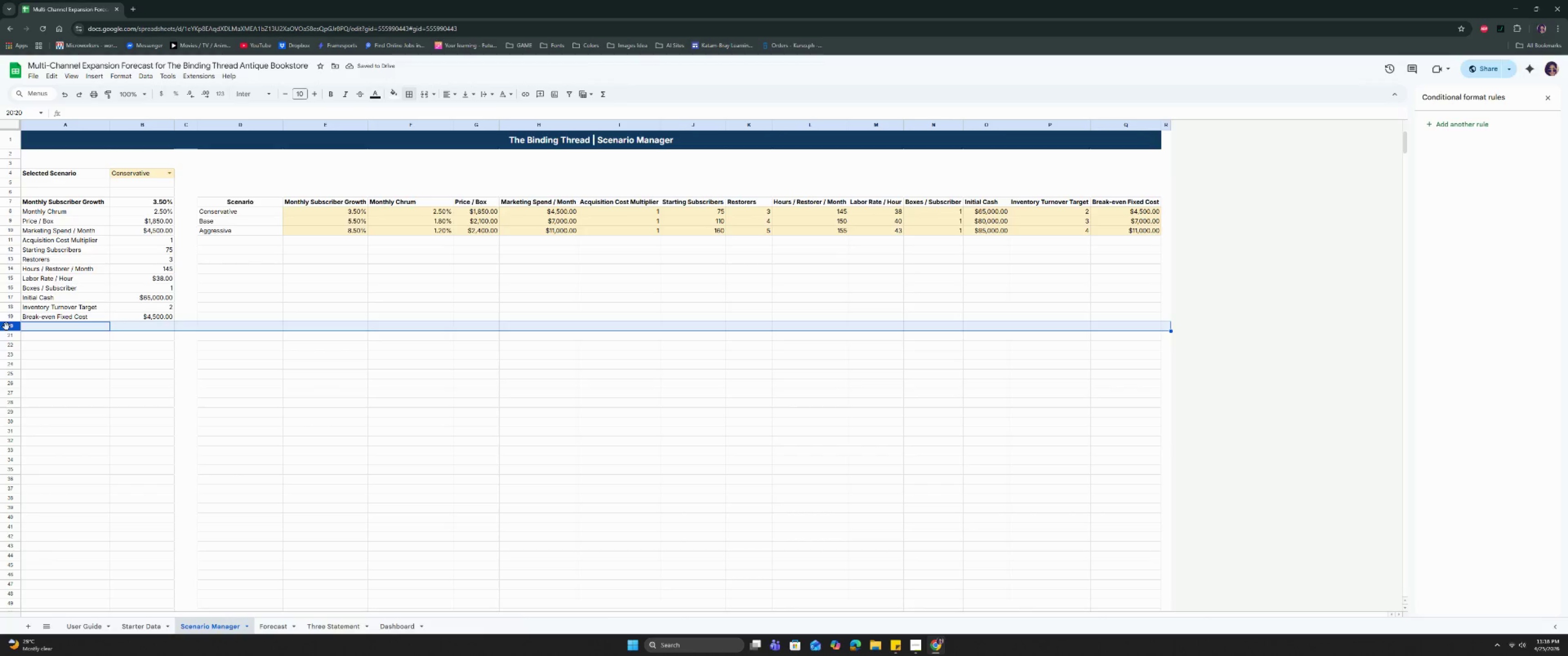 
hold_key(key=ControlLeft, duration=0.46)
 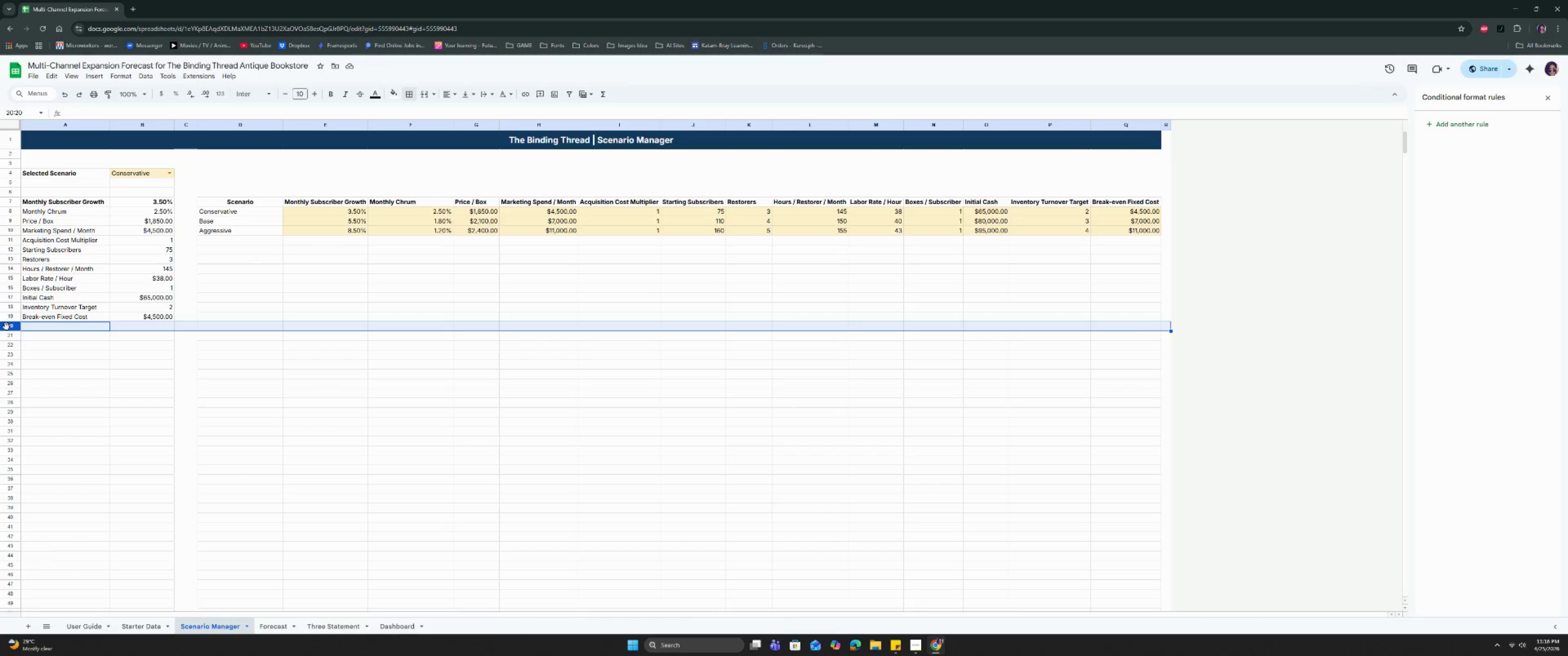 
hold_key(key=ShiftLeft, duration=0.42)
 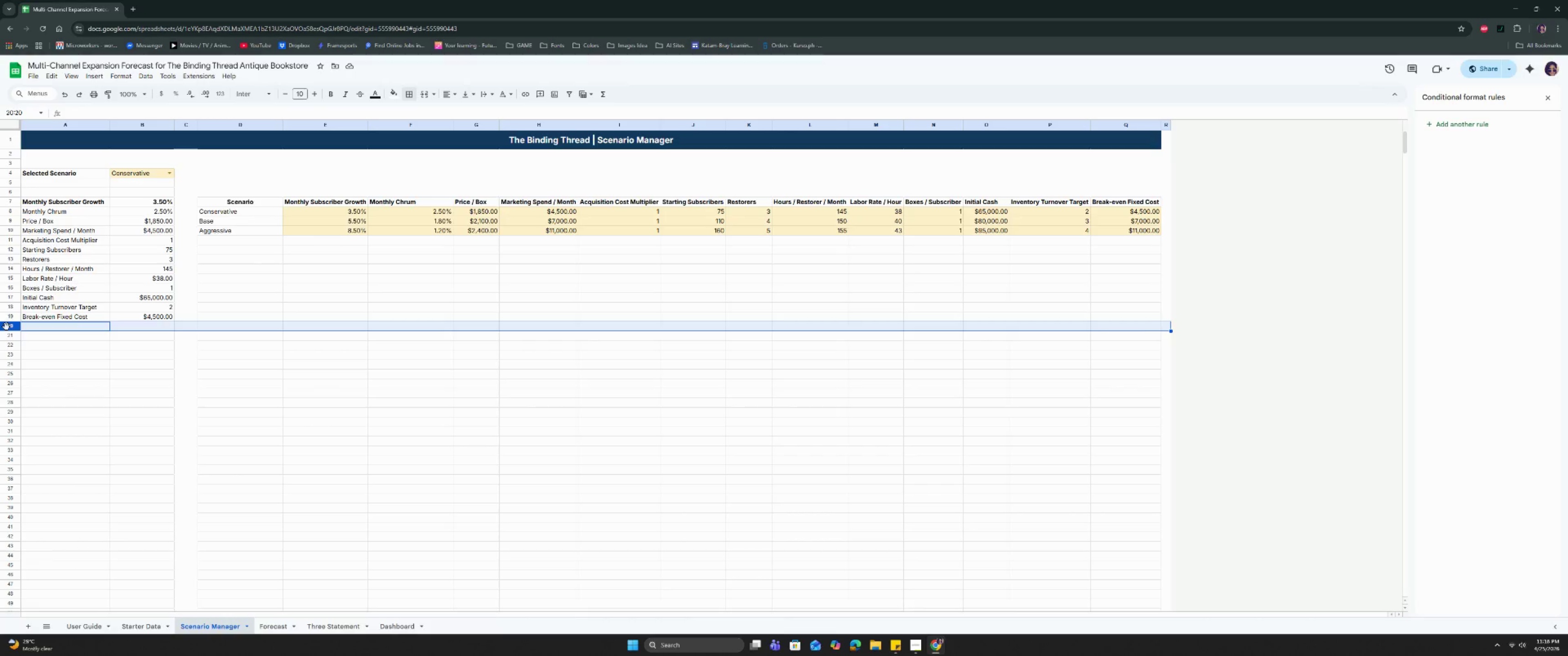 
hold_key(key=ControlLeft, duration=0.4)
 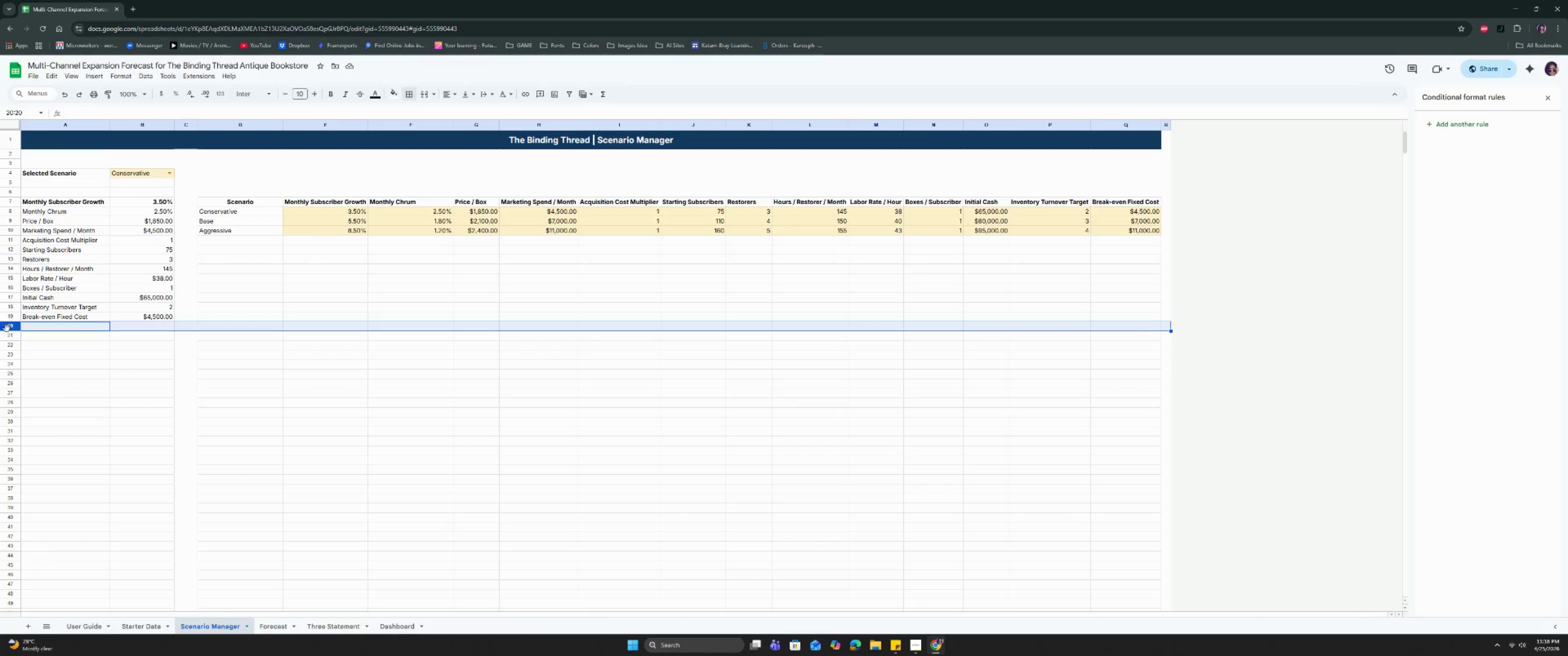 
hold_key(key=ShiftLeft, duration=0.39)
 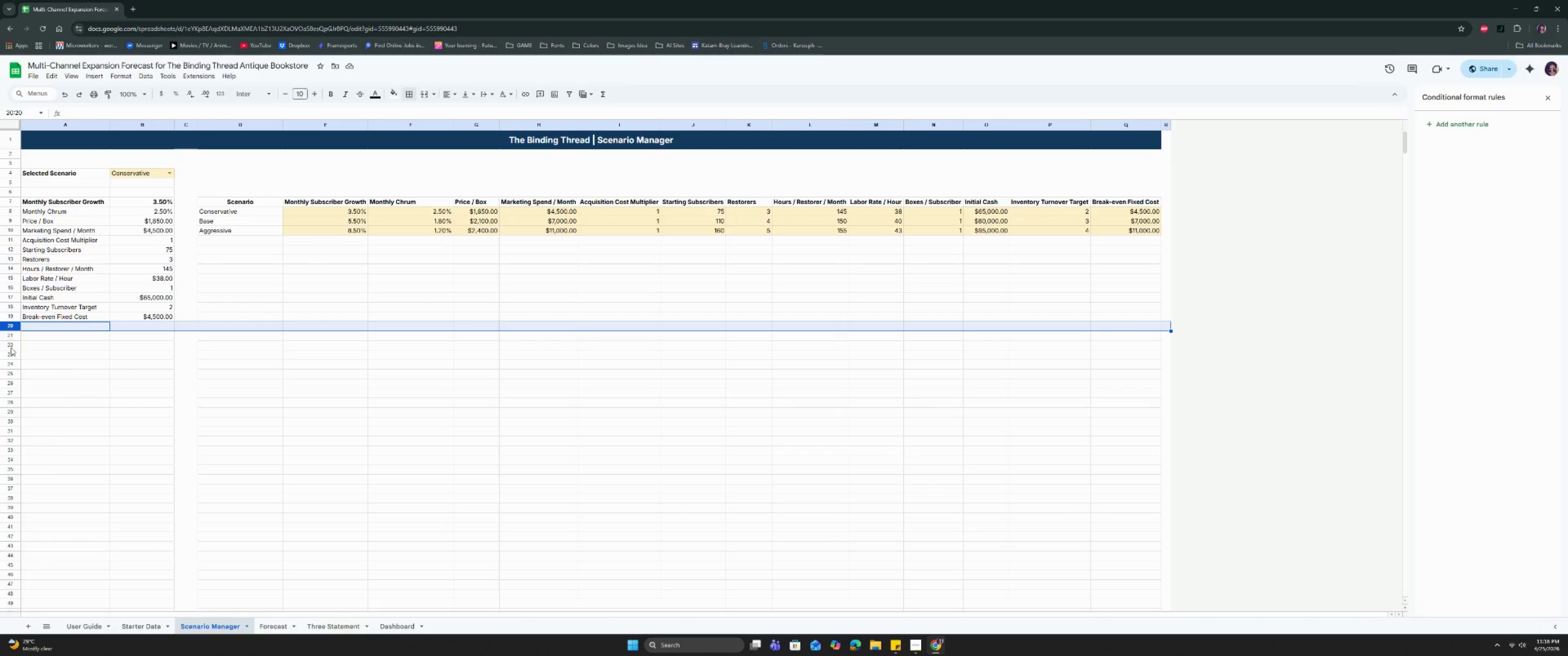 
left_click([10, 344])
 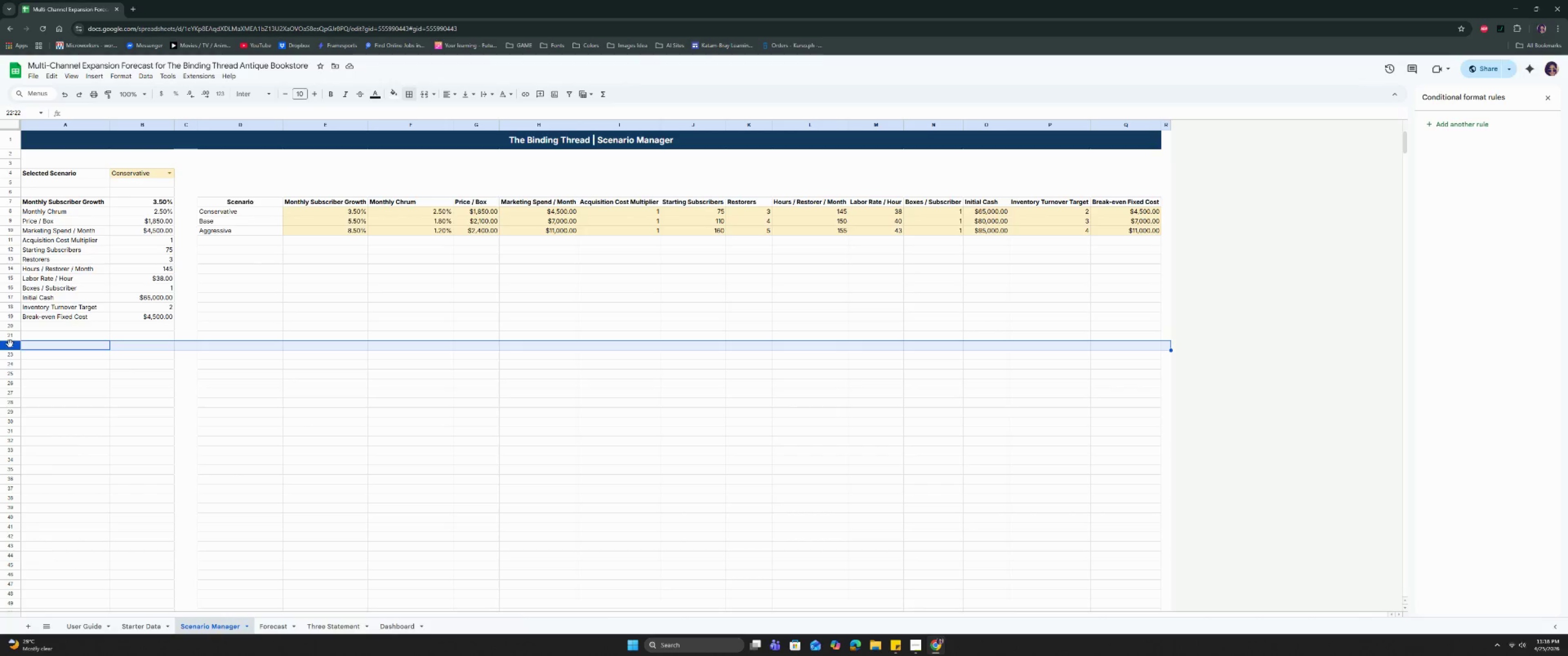 
key(Control+Shift+ArrowDown)
 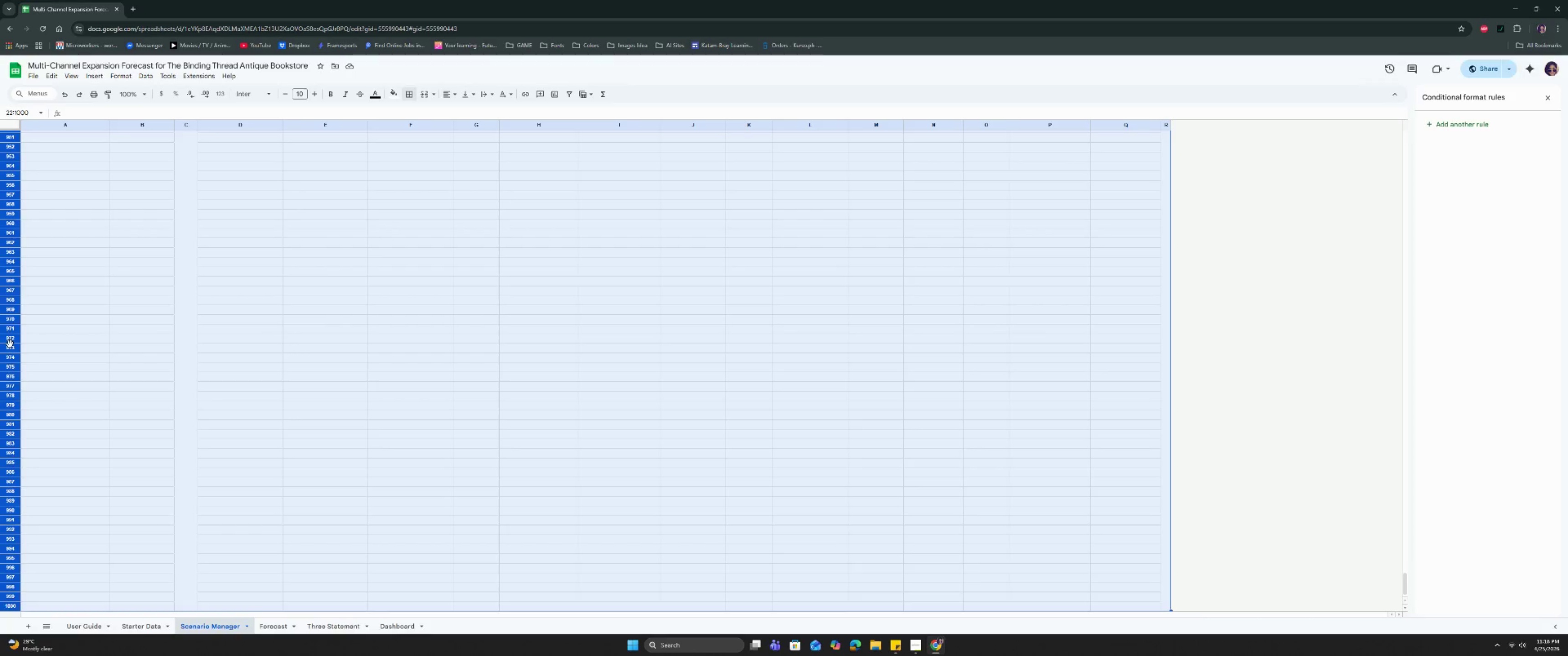 
right_click([10, 344])
 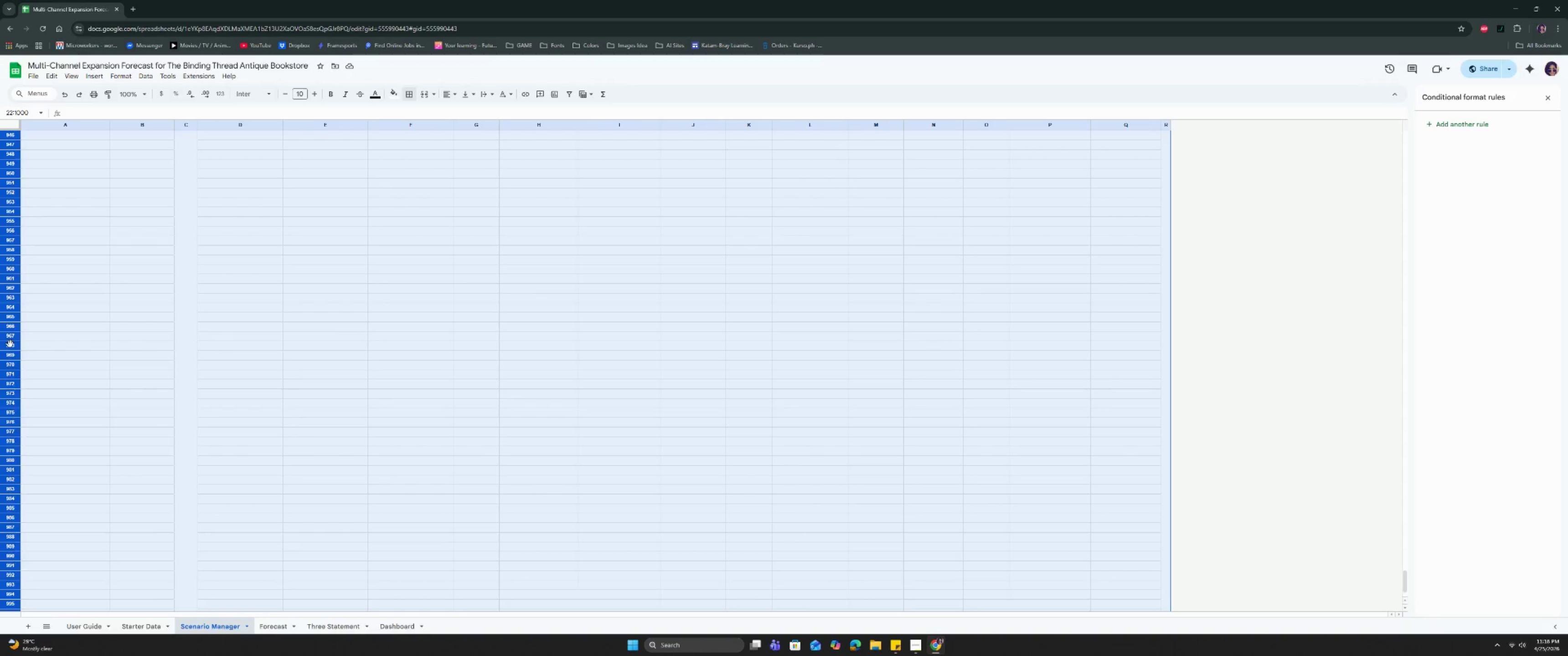 
scroll: coordinate [10, 344], scroll_direction: up, amount: 1.0
 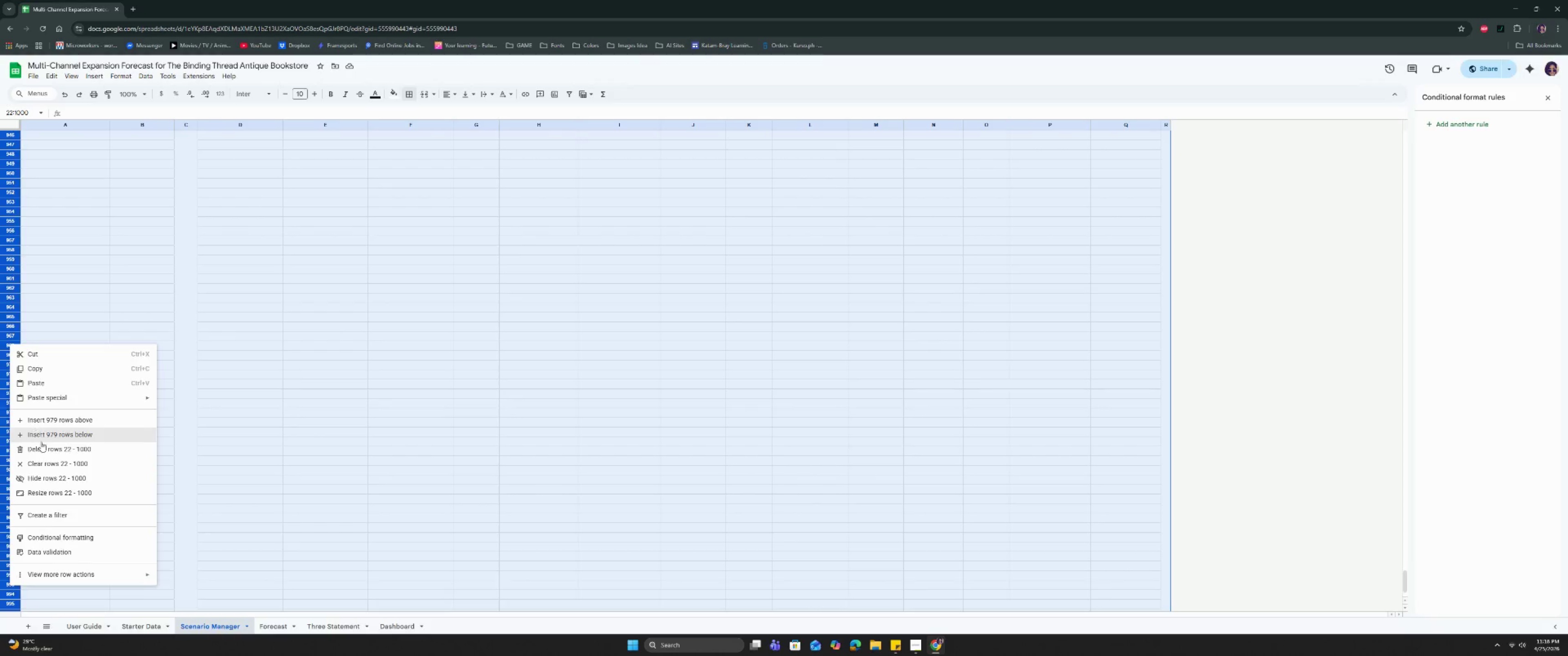 
left_click([42, 444])
 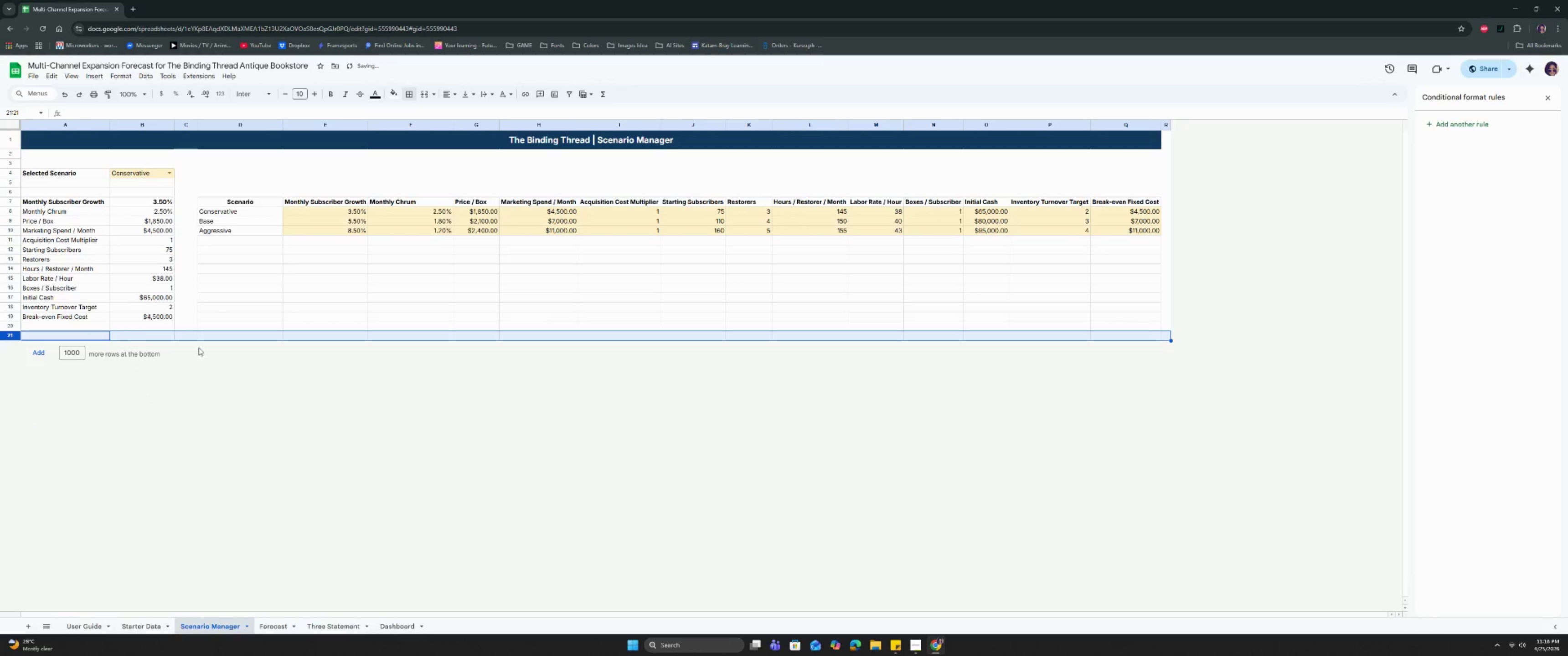 
left_click([259, 370])
 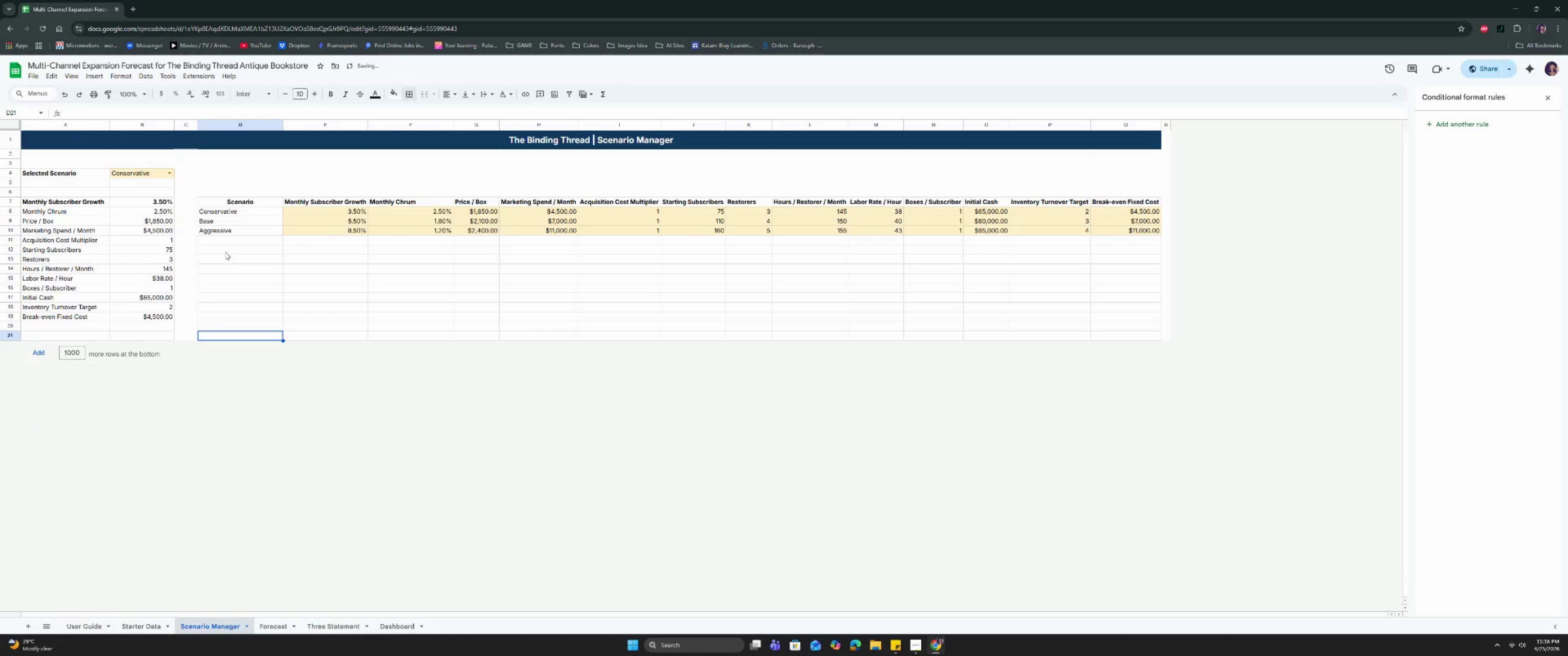 
left_click_drag(start_coordinate=[227, 241], to_coordinate=[1149, 337])
 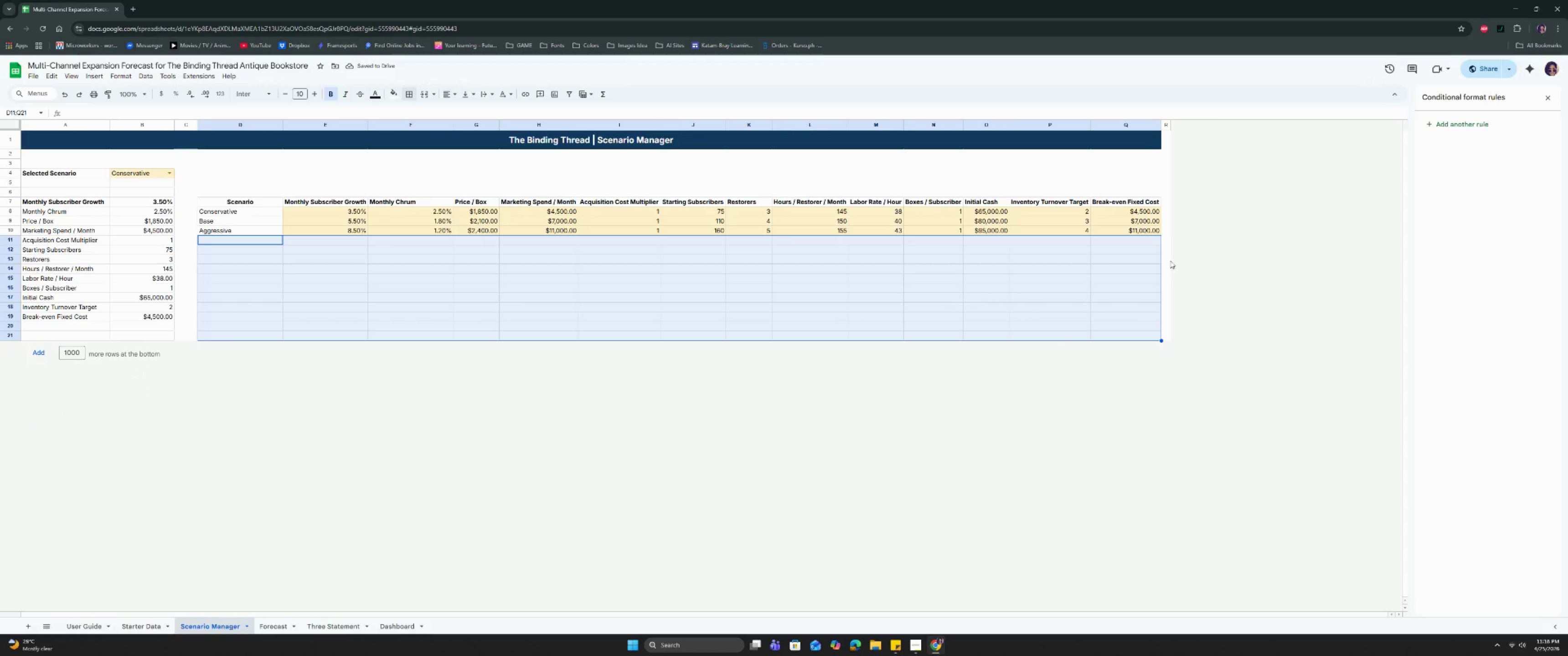 
left_click_drag(start_coordinate=[1166, 238], to_coordinate=[201, 342])
 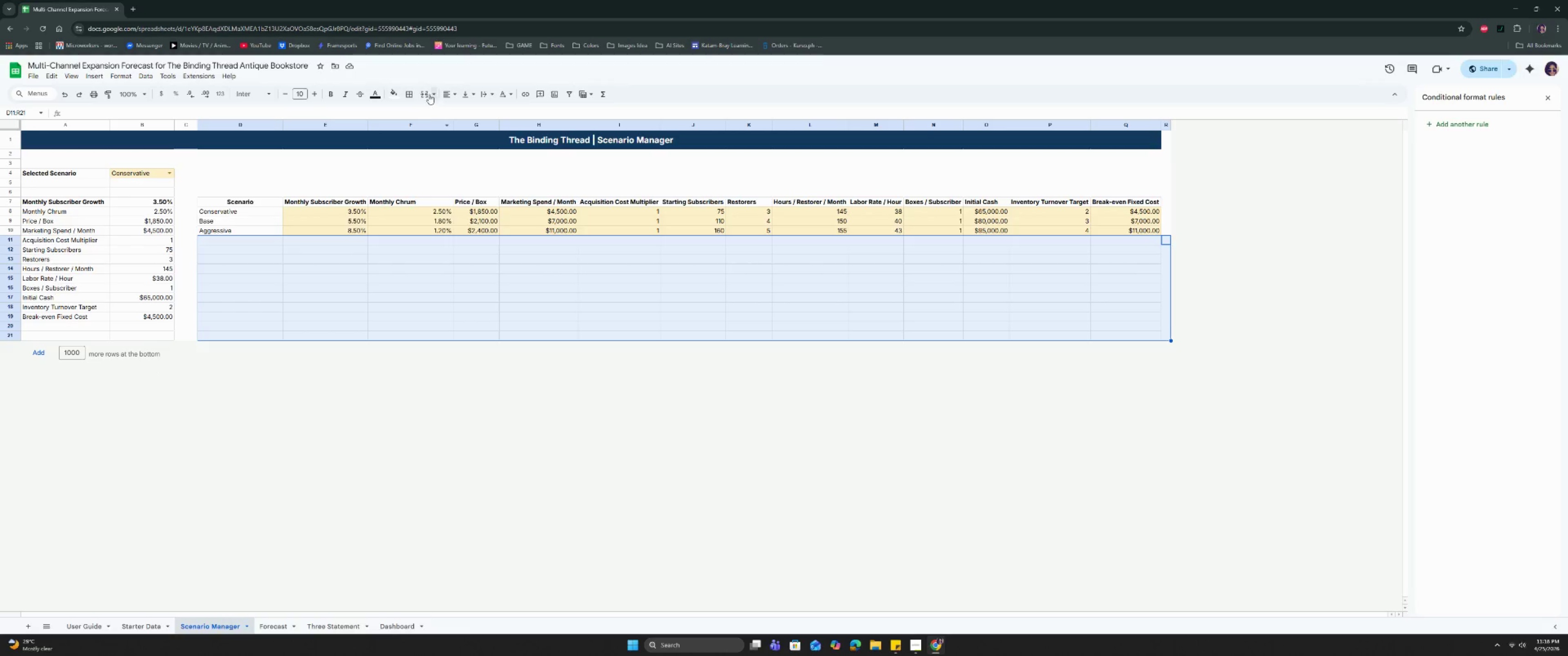 
left_click([412, 94])
 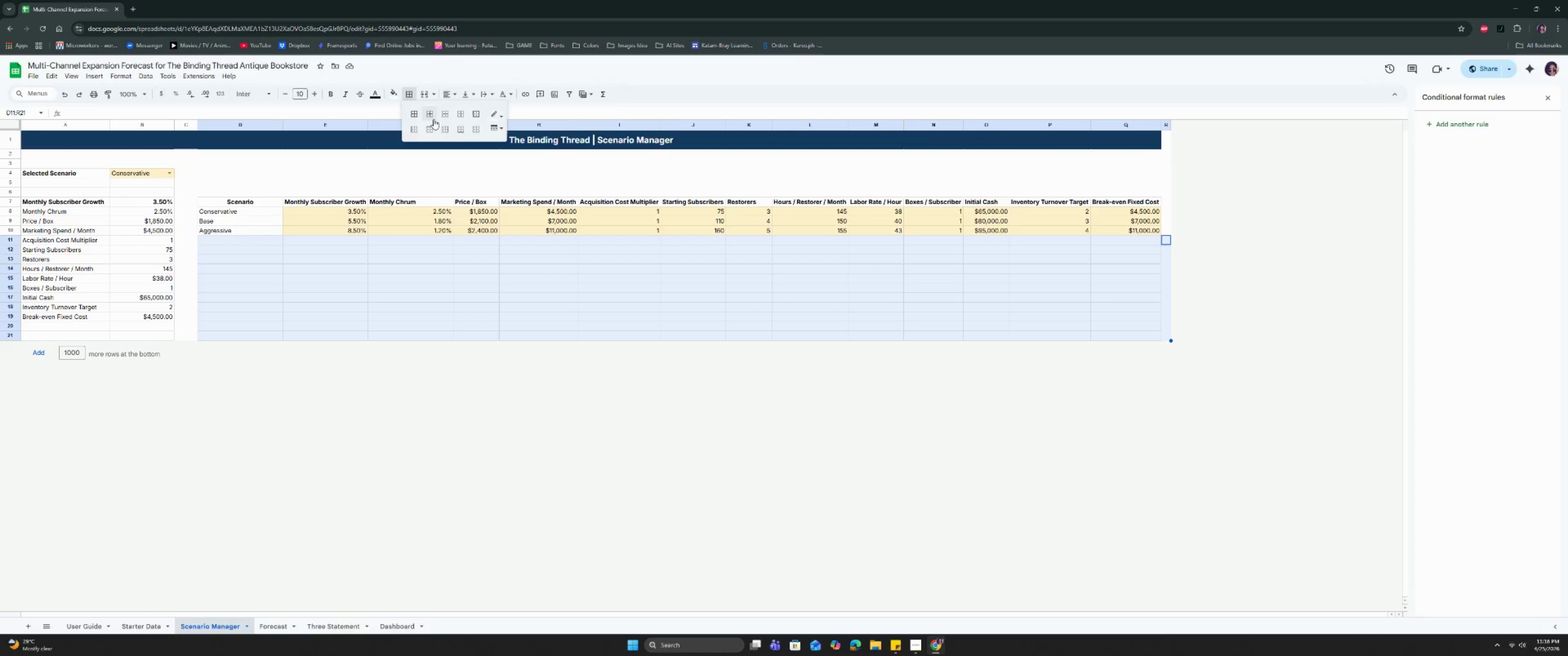 
left_click([433, 114])
 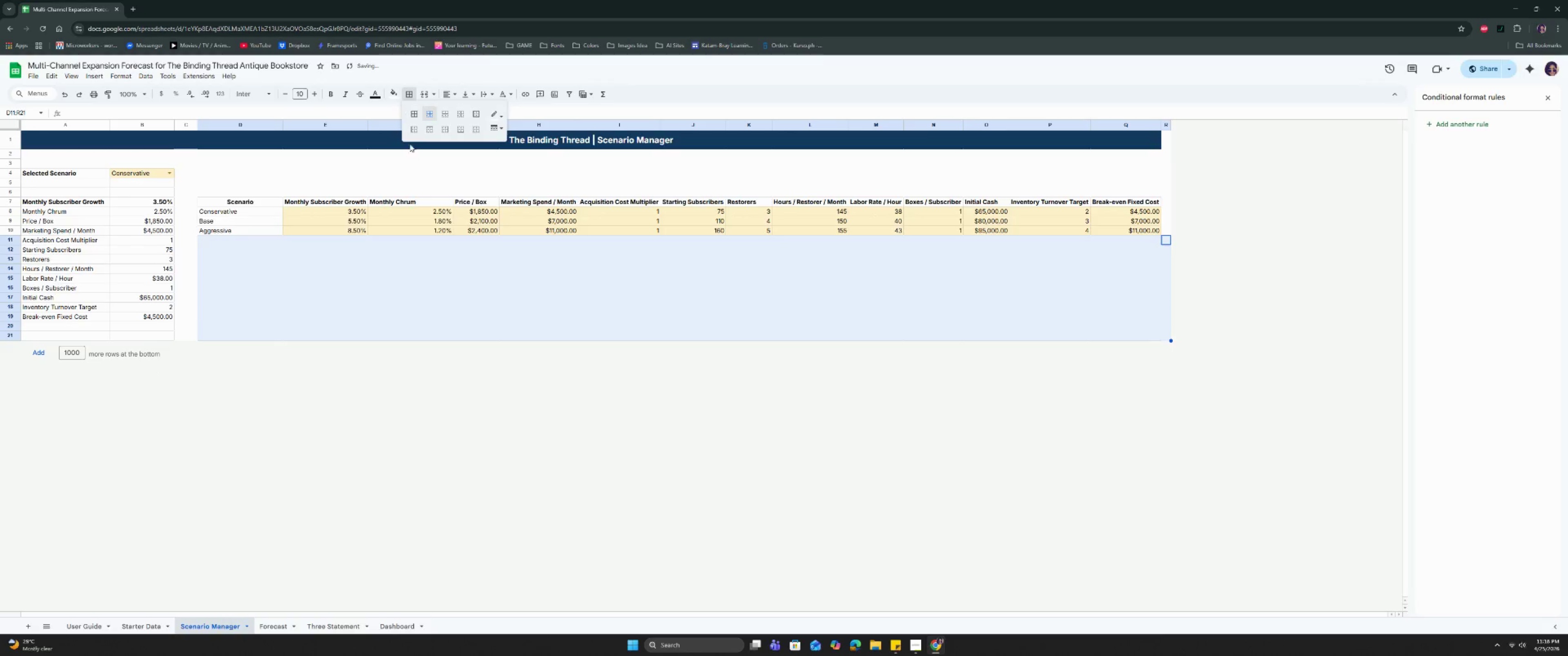 
left_click([413, 129])
 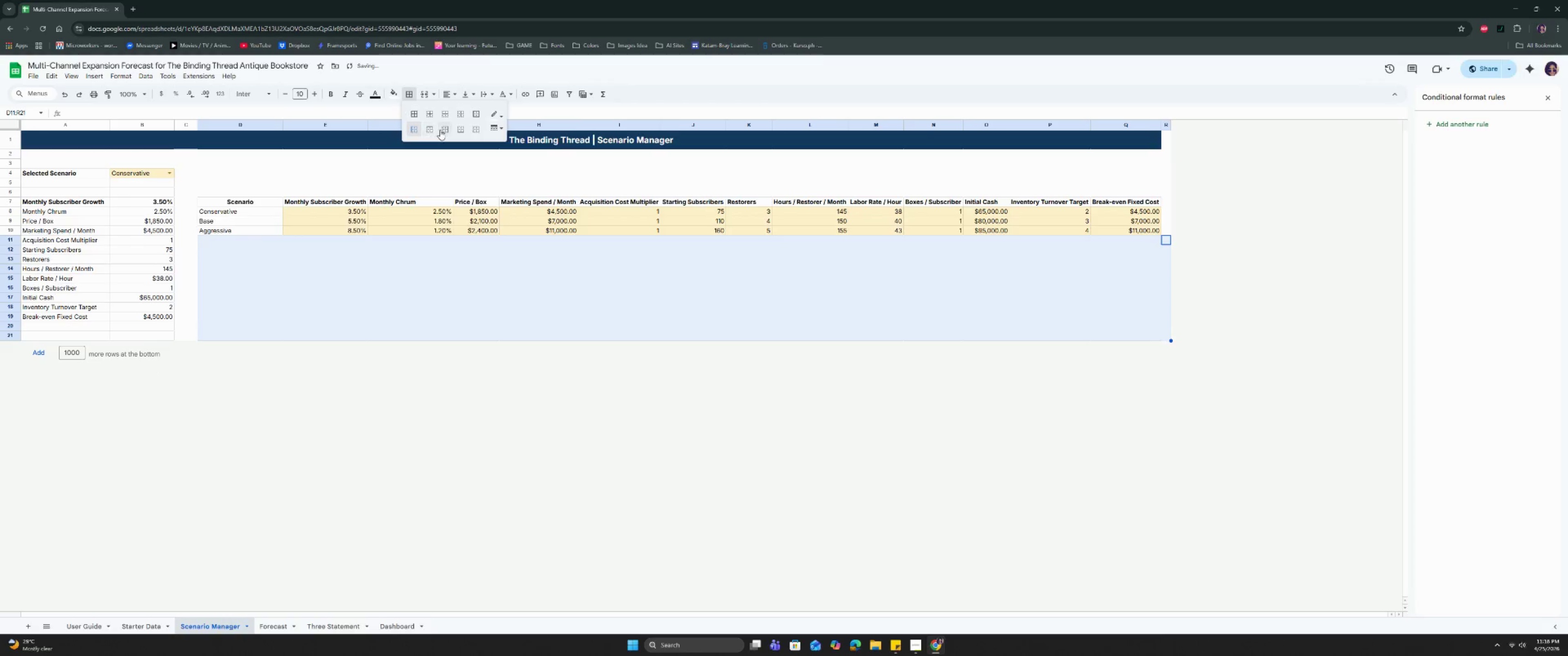 
left_click([440, 130])
 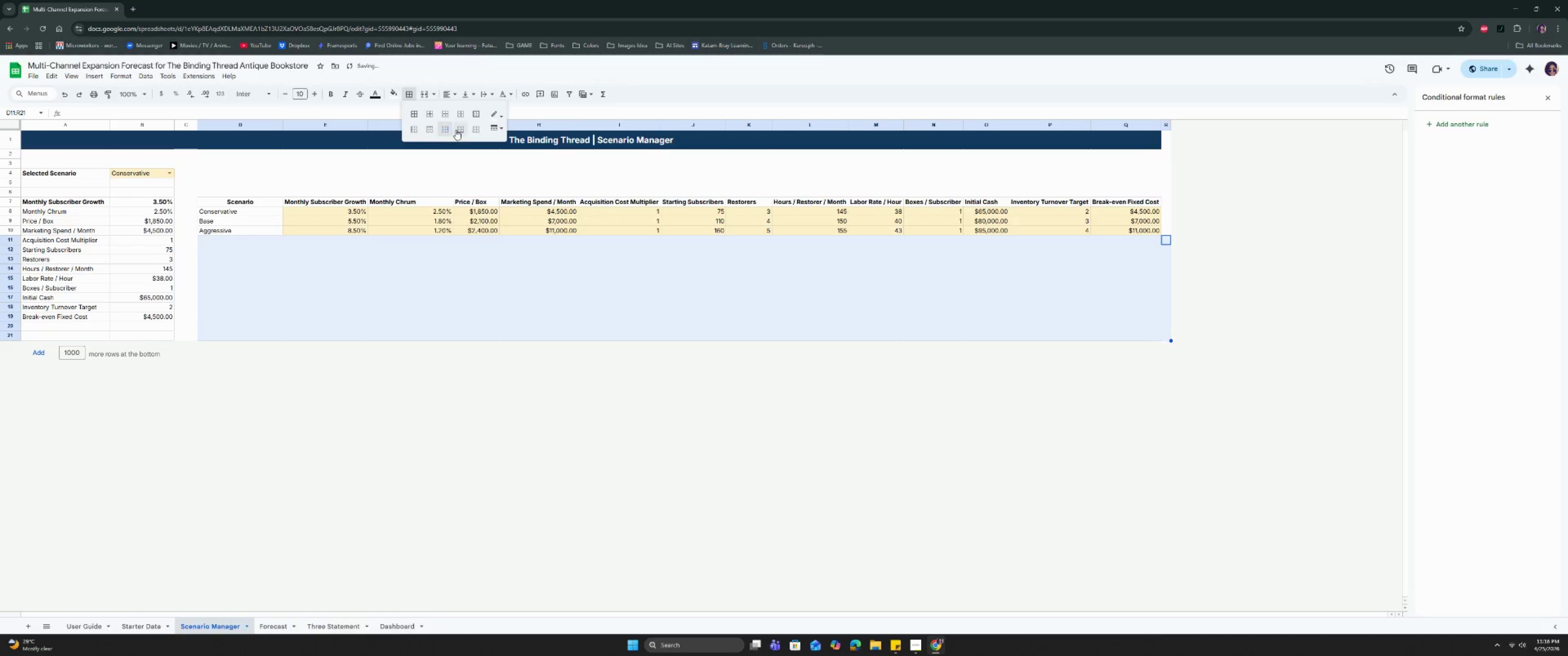 
left_click([457, 128])
 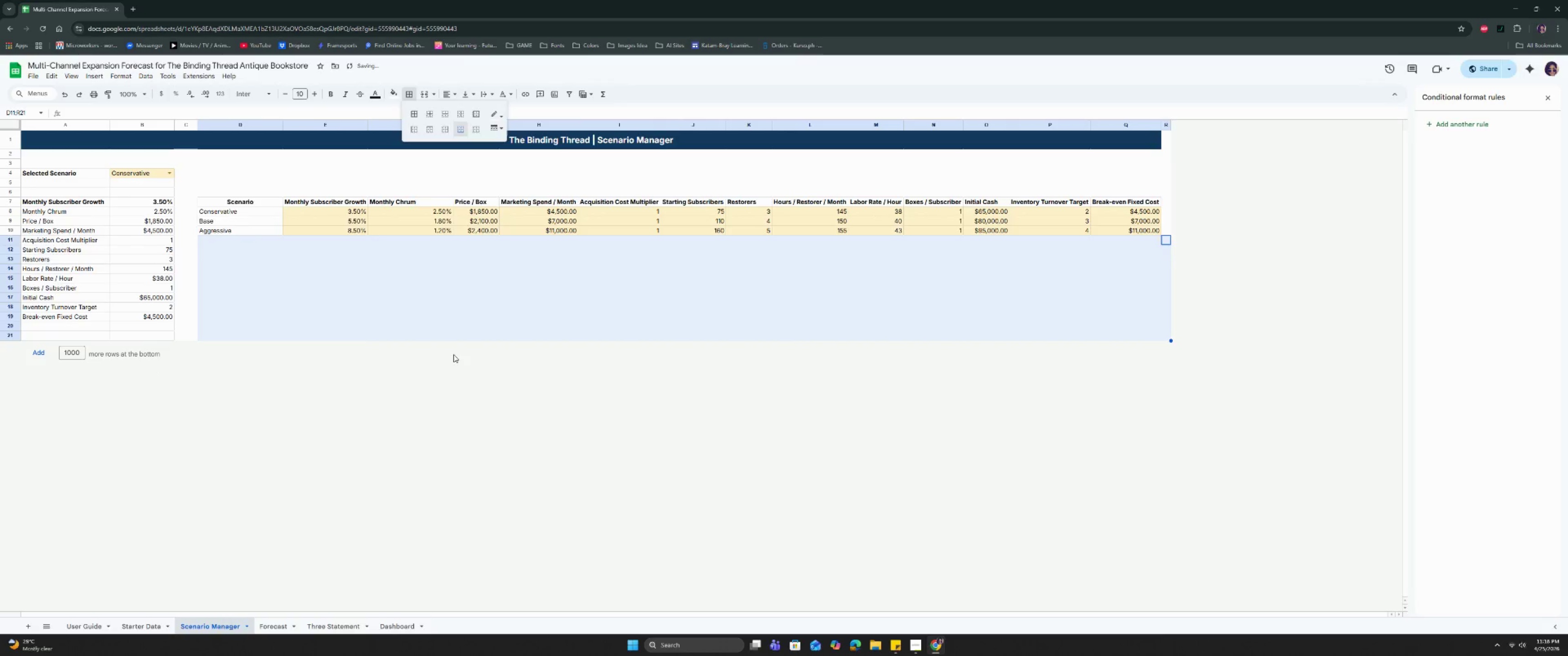 
left_click([453, 367])
 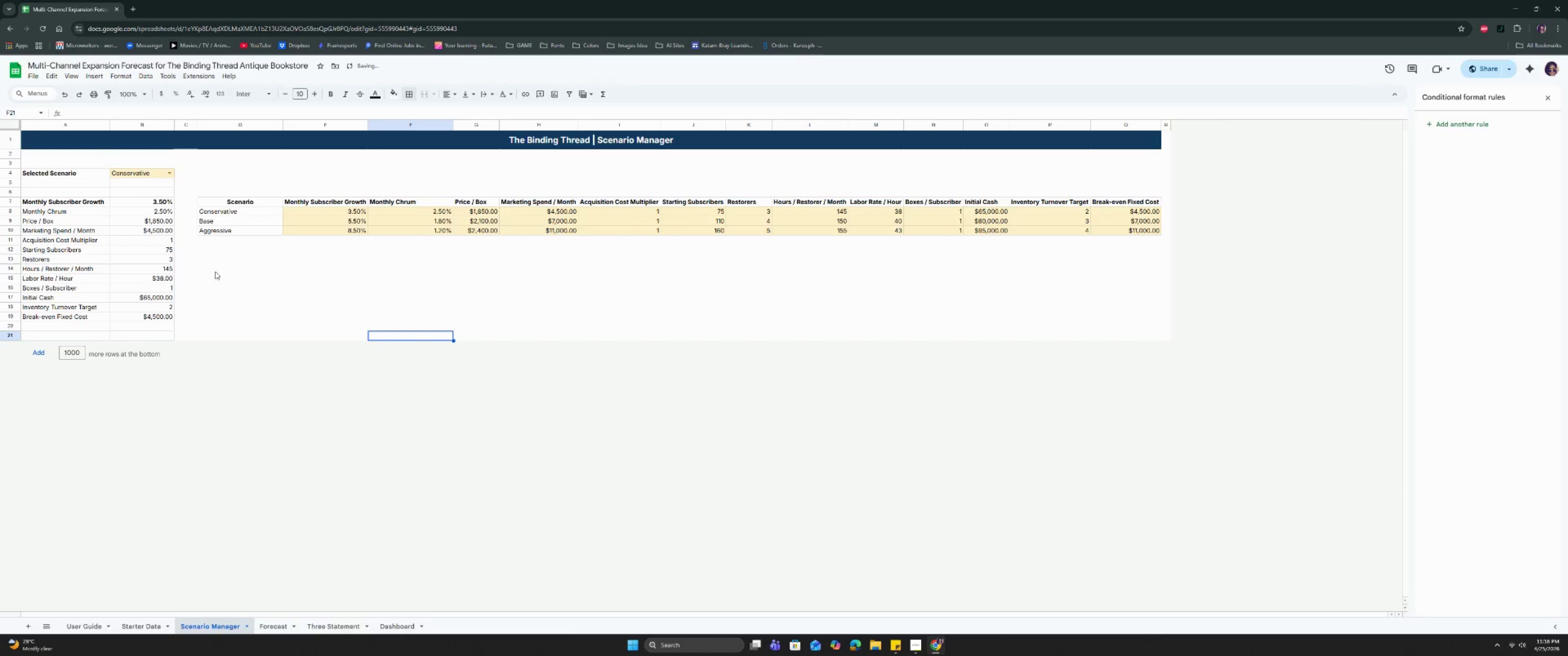 
left_click([207, 275])
 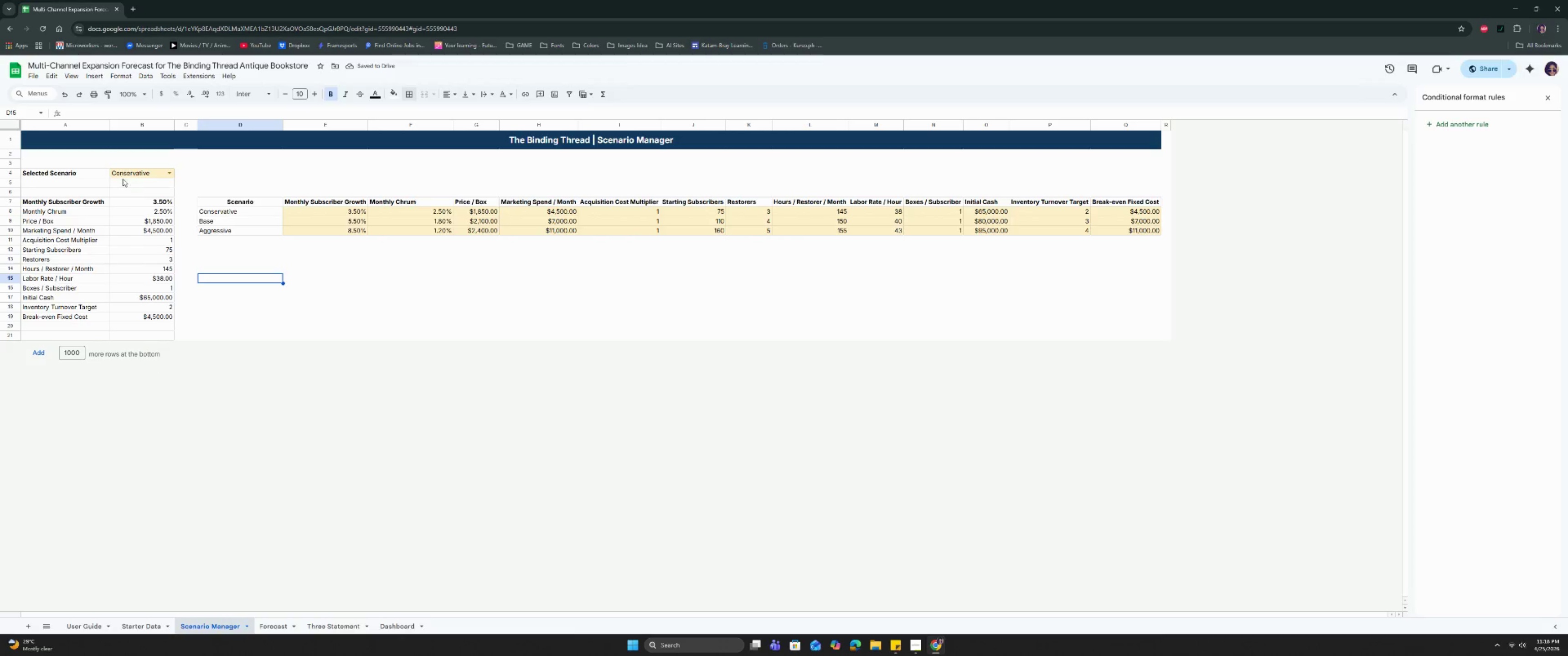 
left_click([70, 169])
 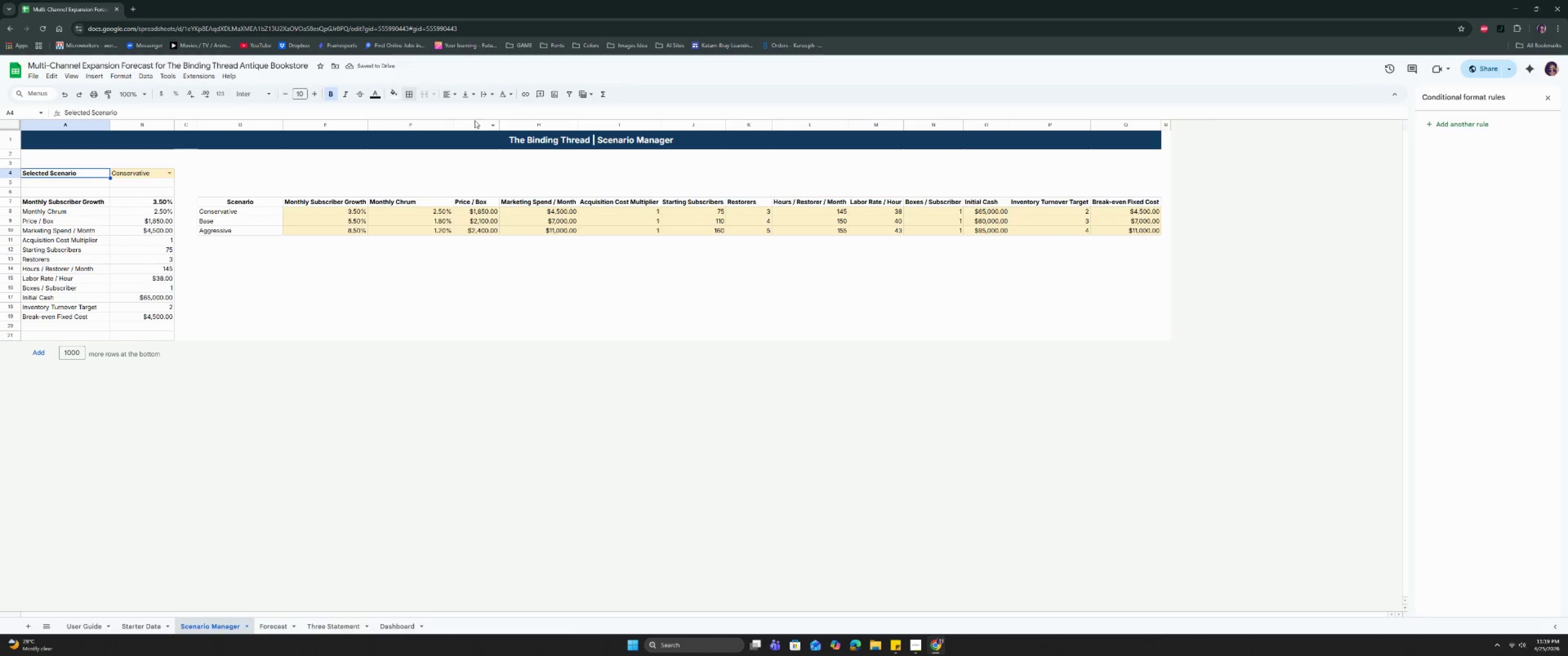 
left_click([399, 92])
 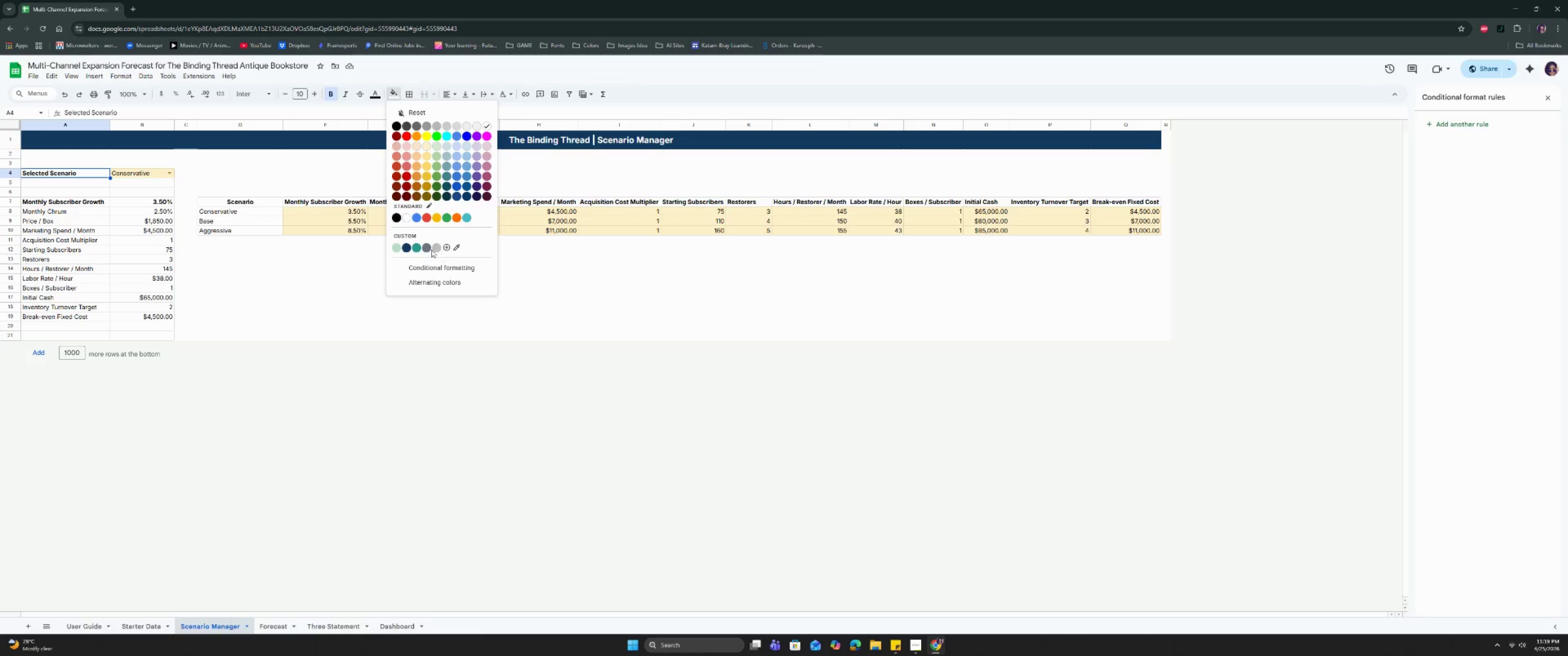 
left_click([428, 248])
 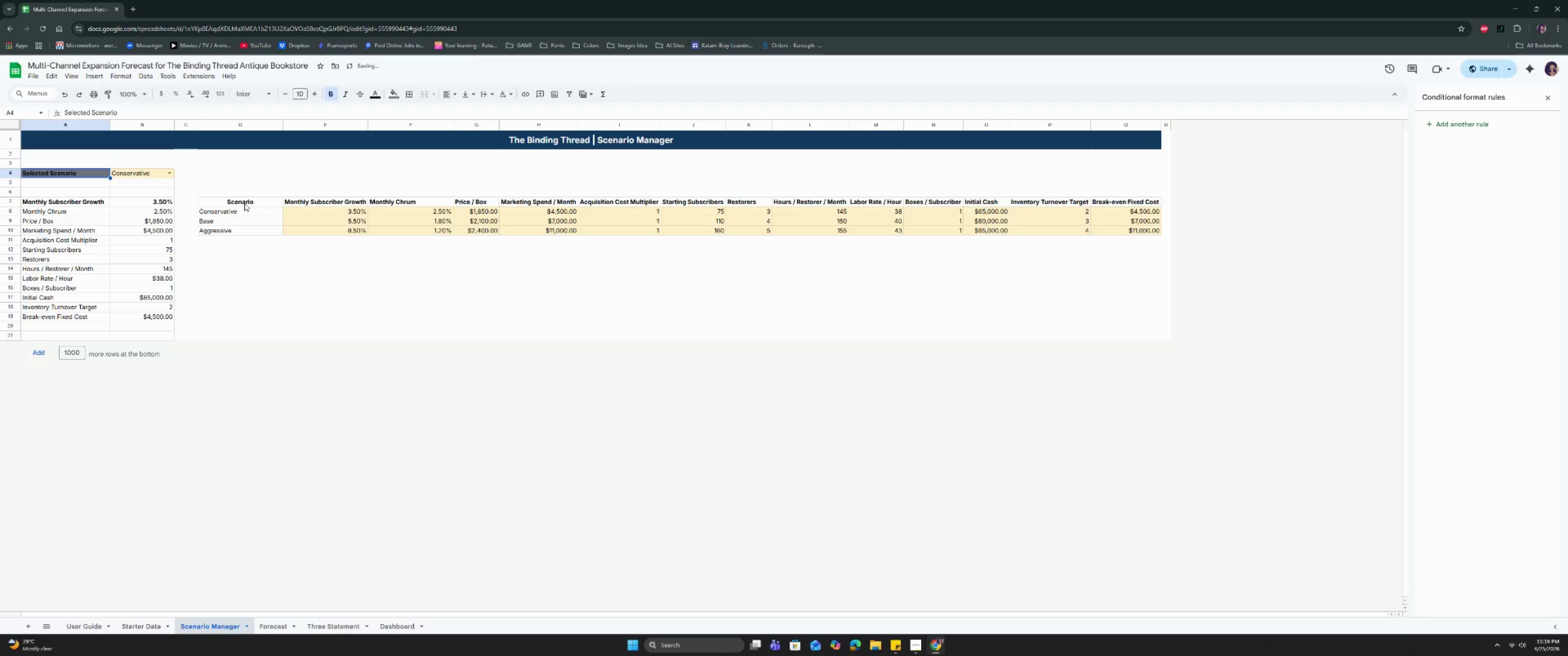 
left_click_drag(start_coordinate=[244, 203], to_coordinate=[1141, 200])
 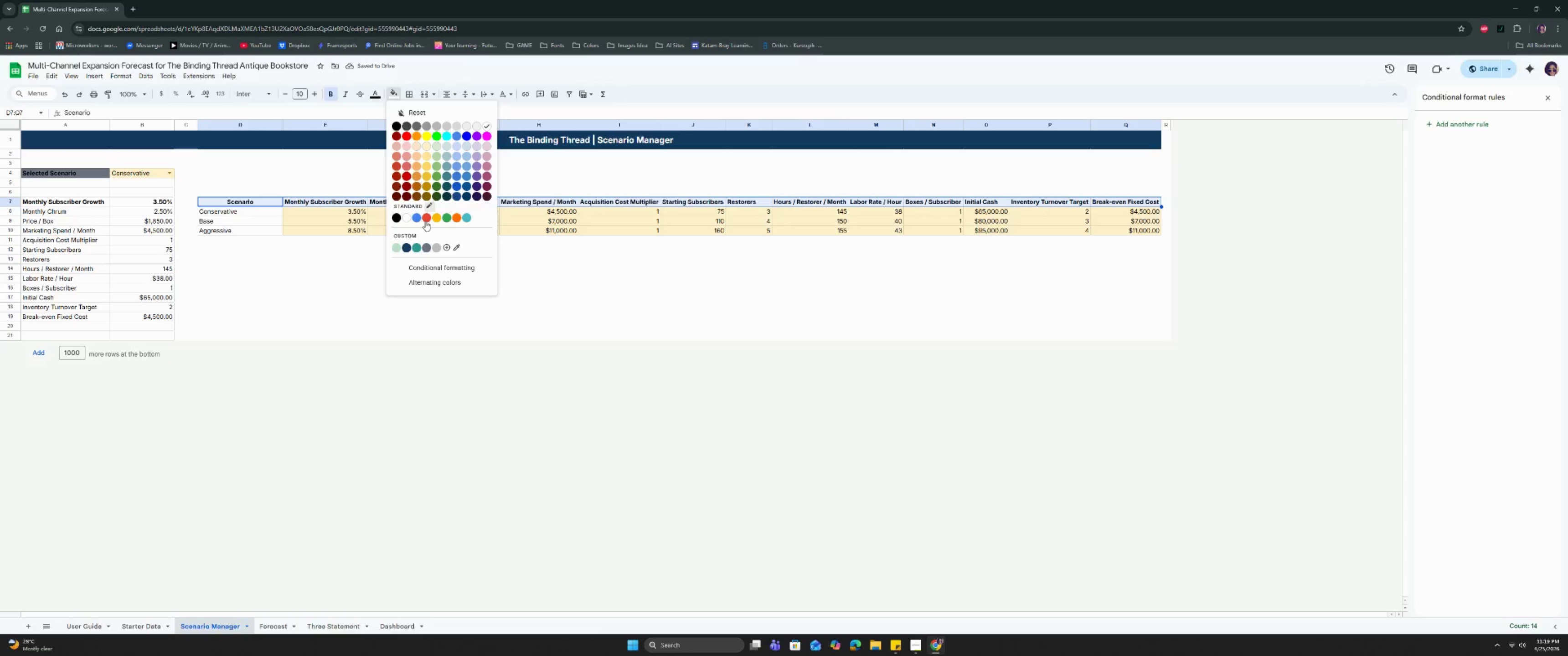 
left_click([426, 249])
 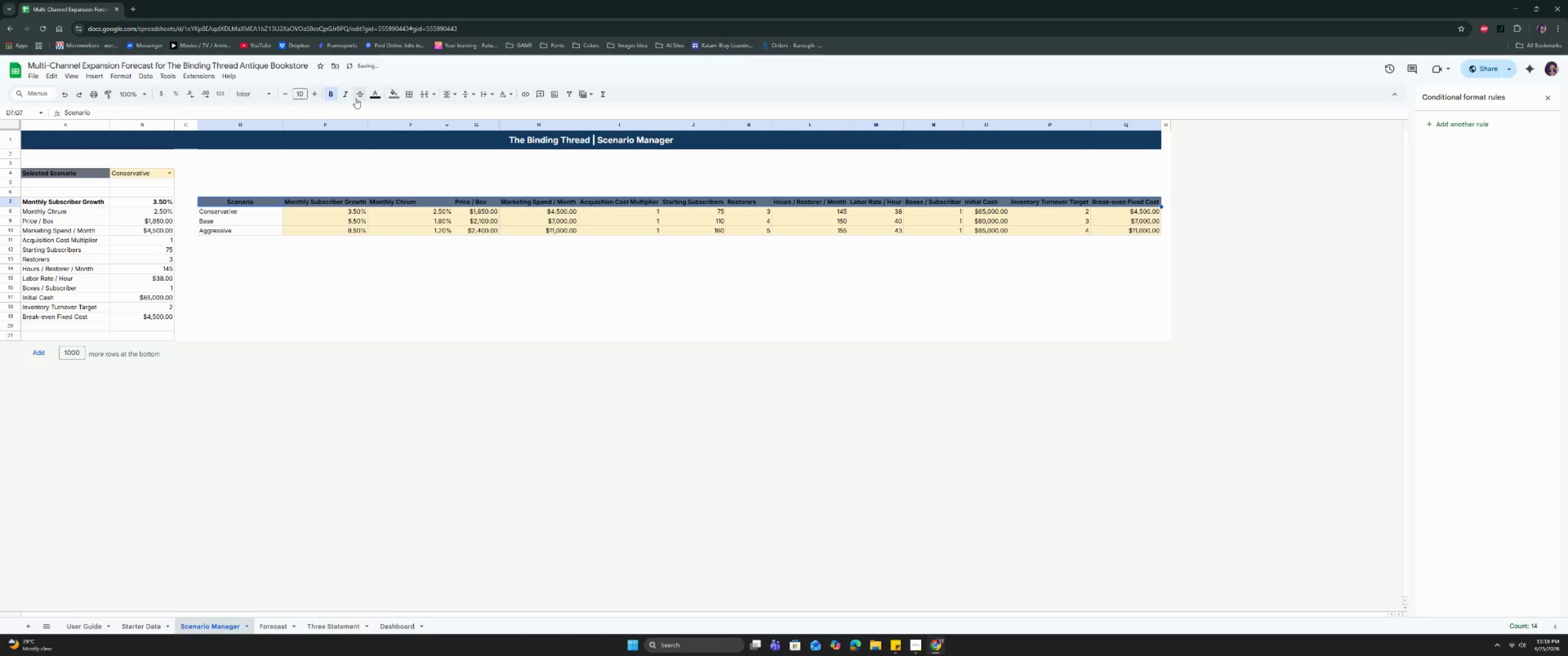 
left_click([380, 92])
 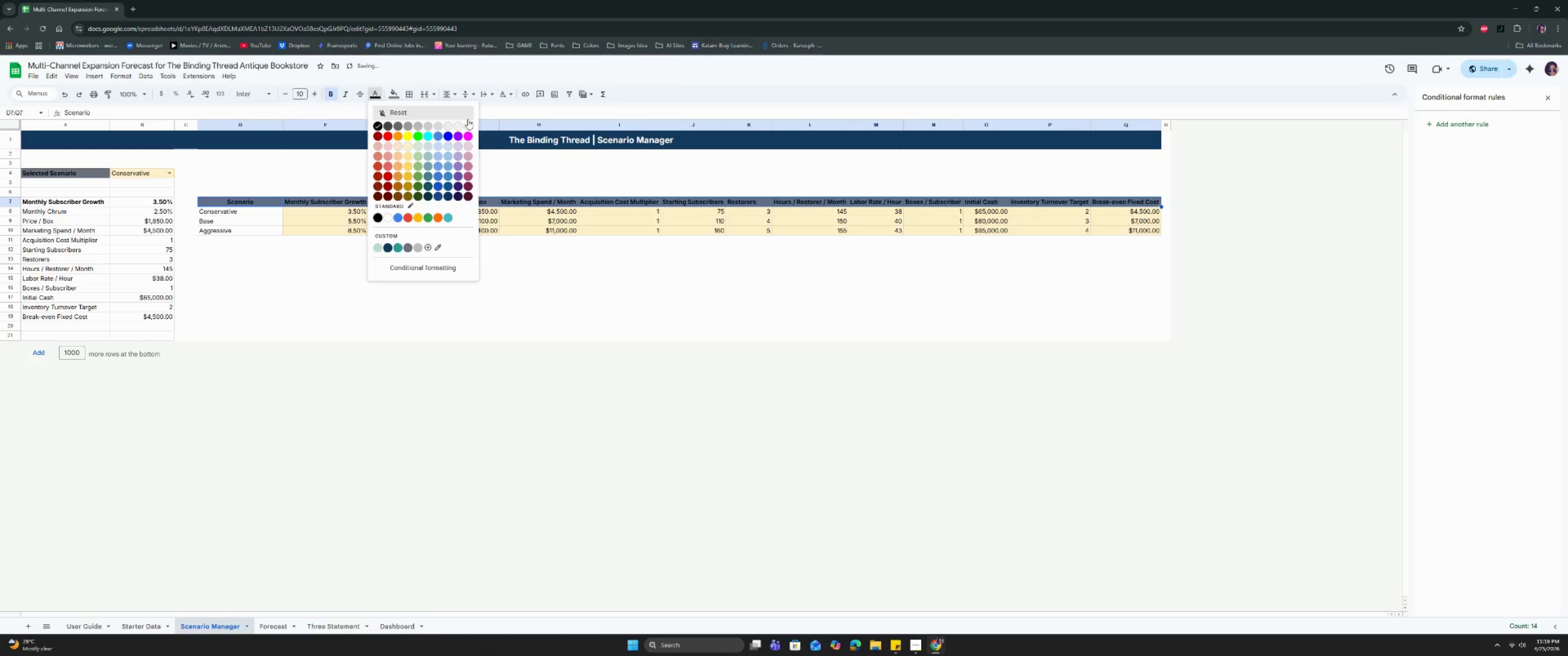 
left_click([467, 120])
 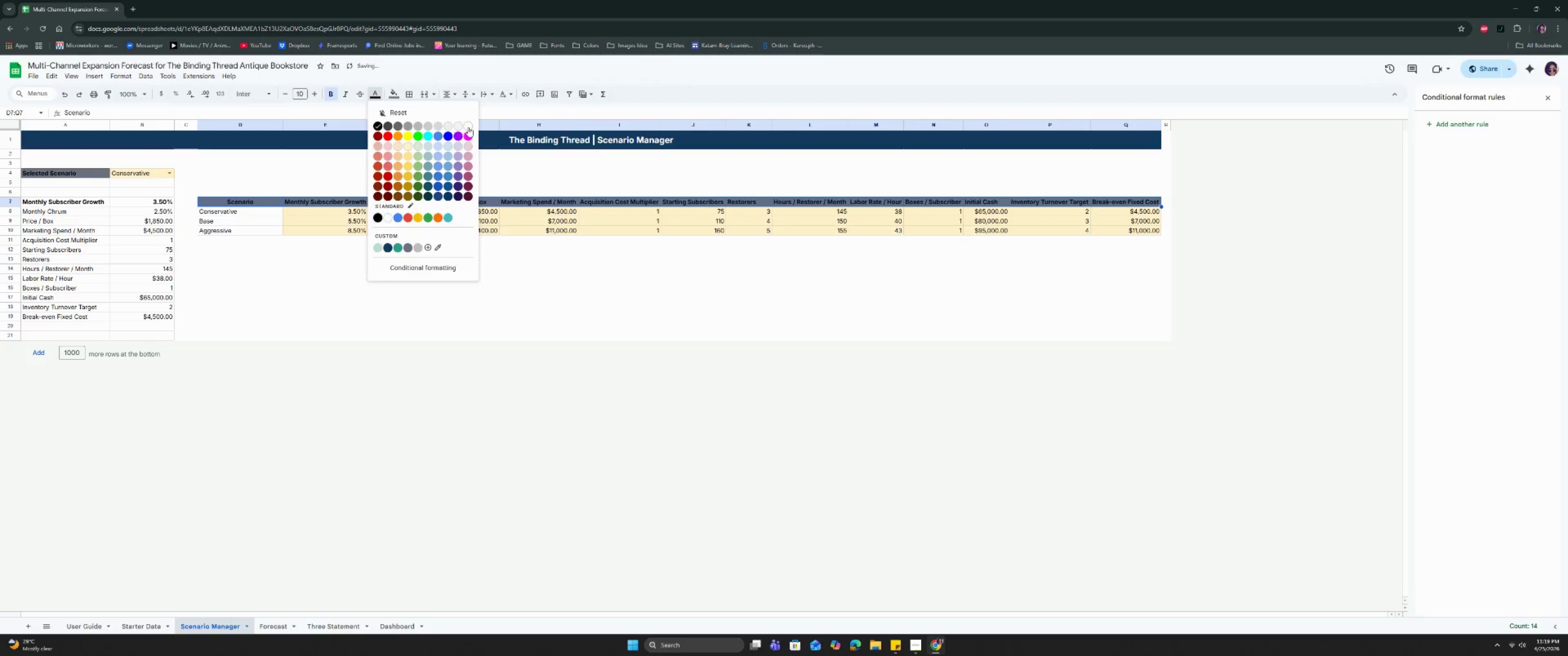 
double_click([407, 95])
 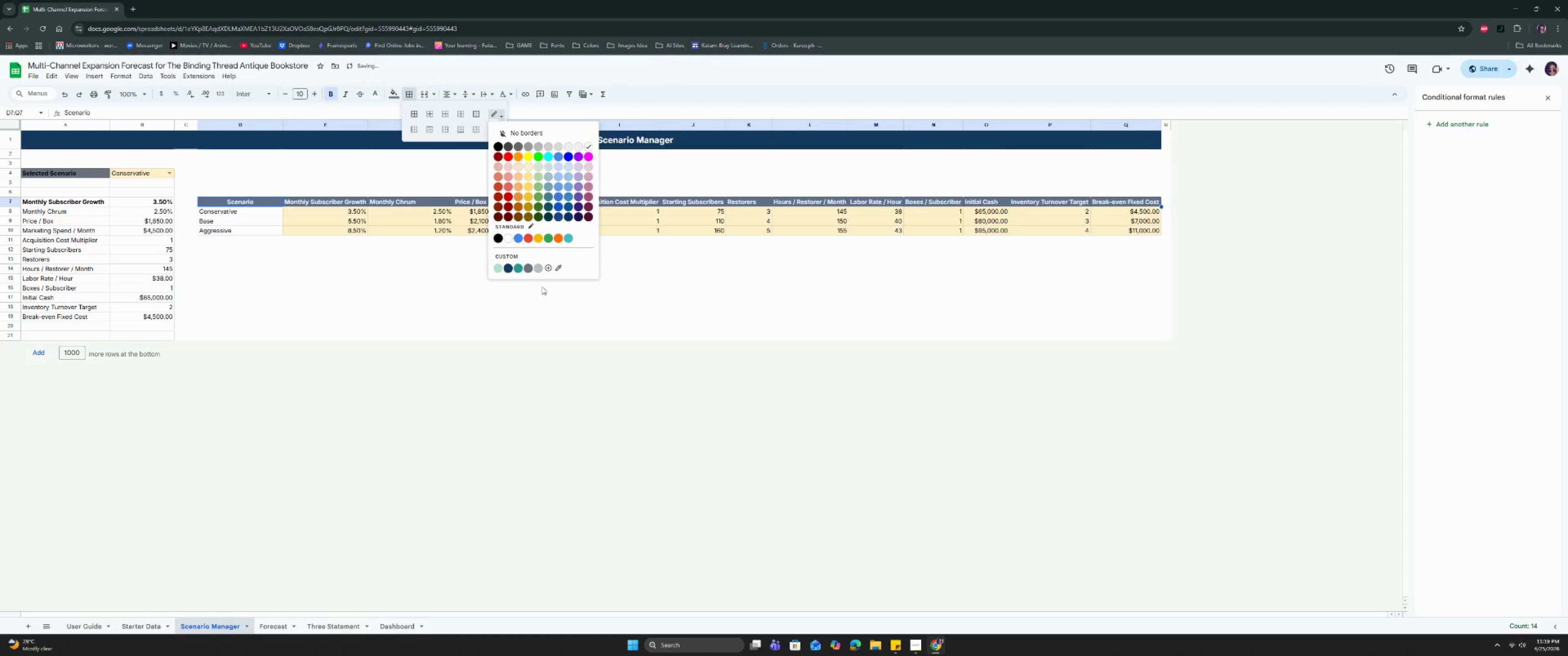 
left_click([530, 264])
 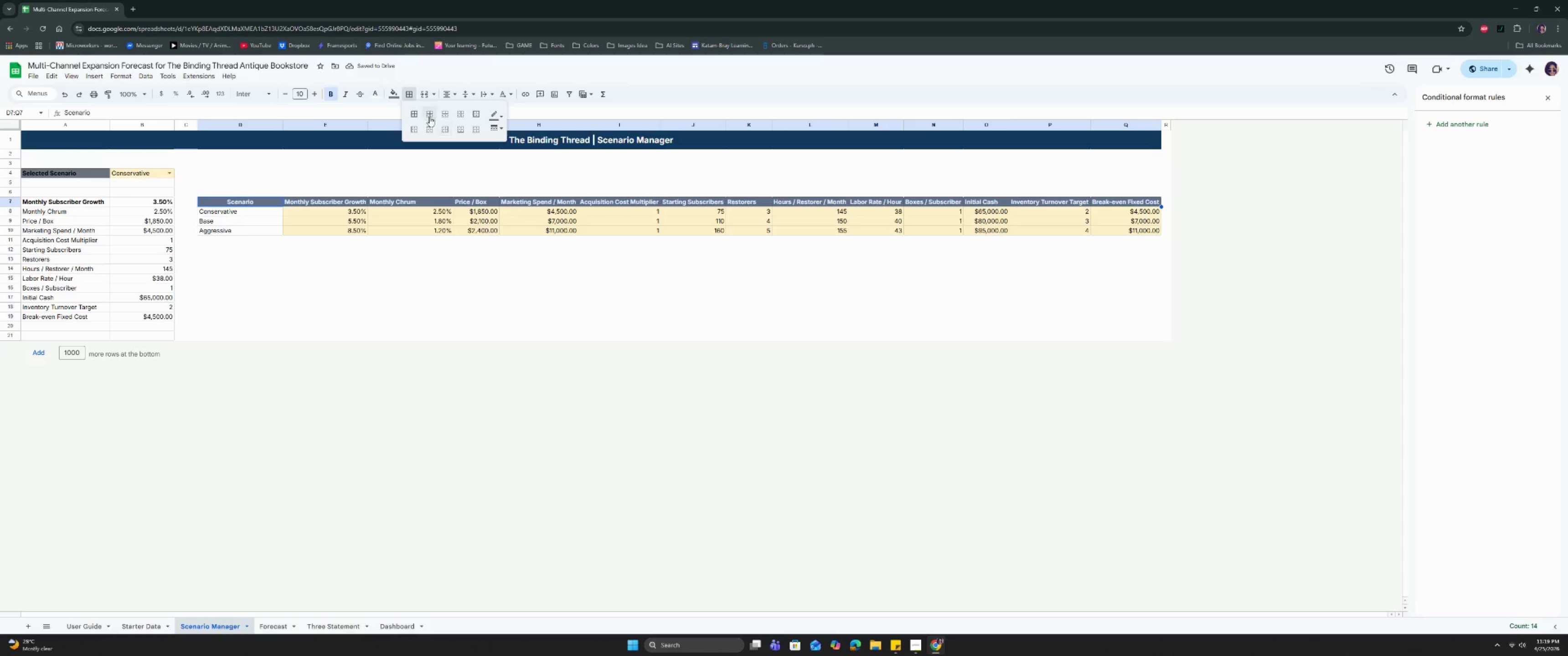 
left_click([428, 115])
 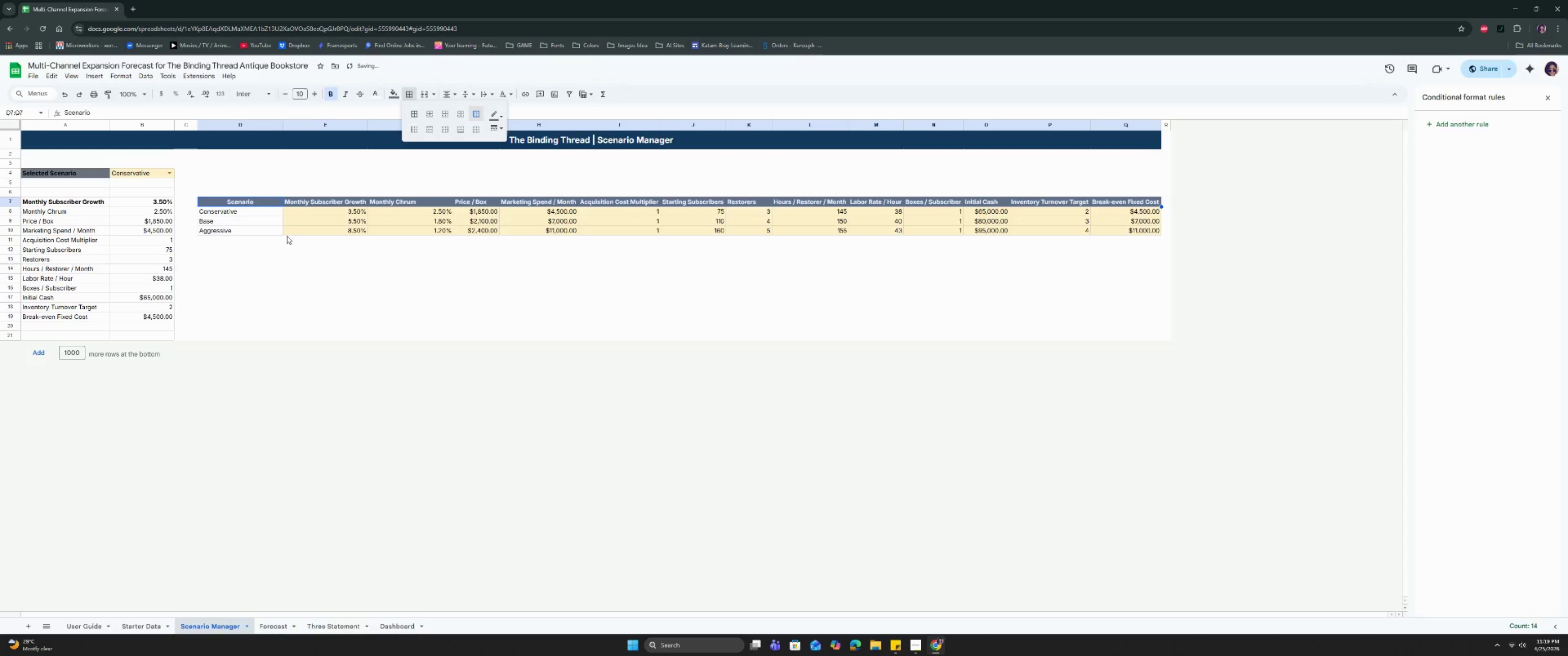 
left_click([260, 246])
 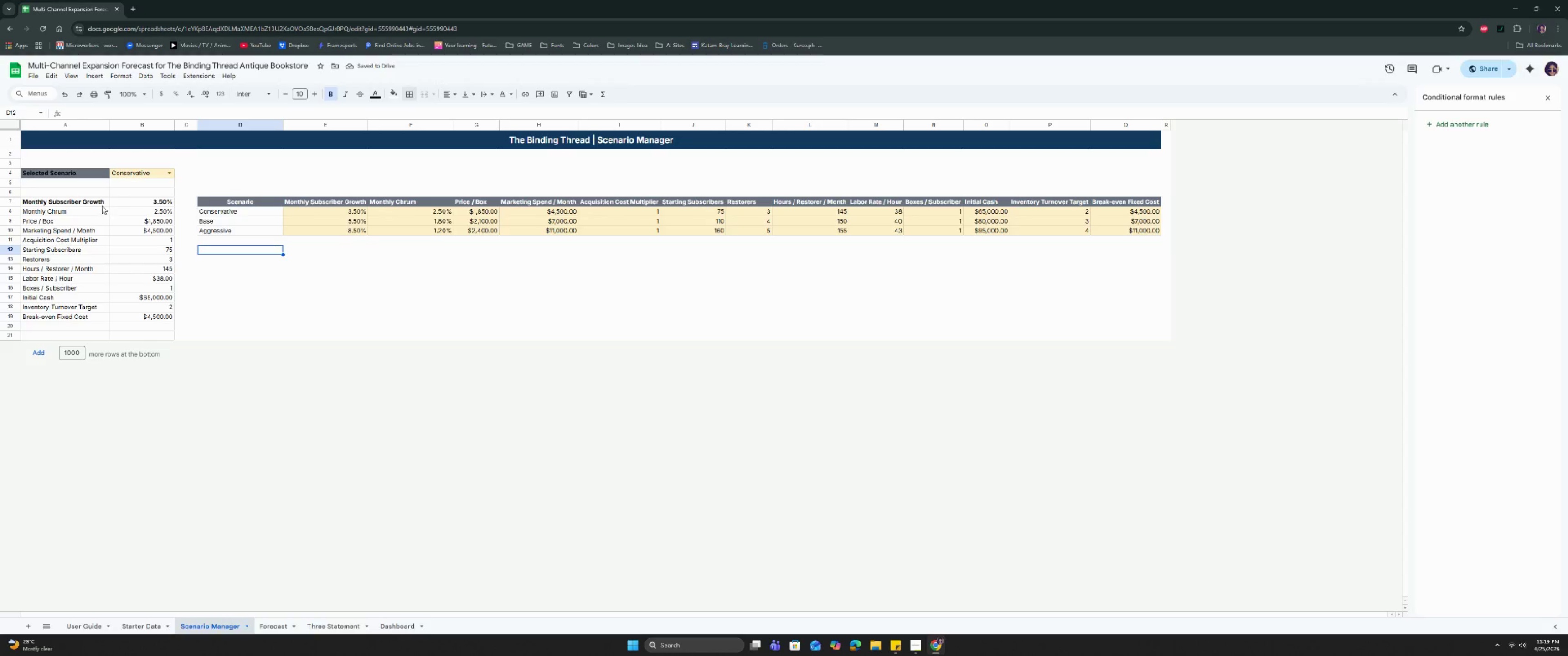 
left_click([98, 200])
 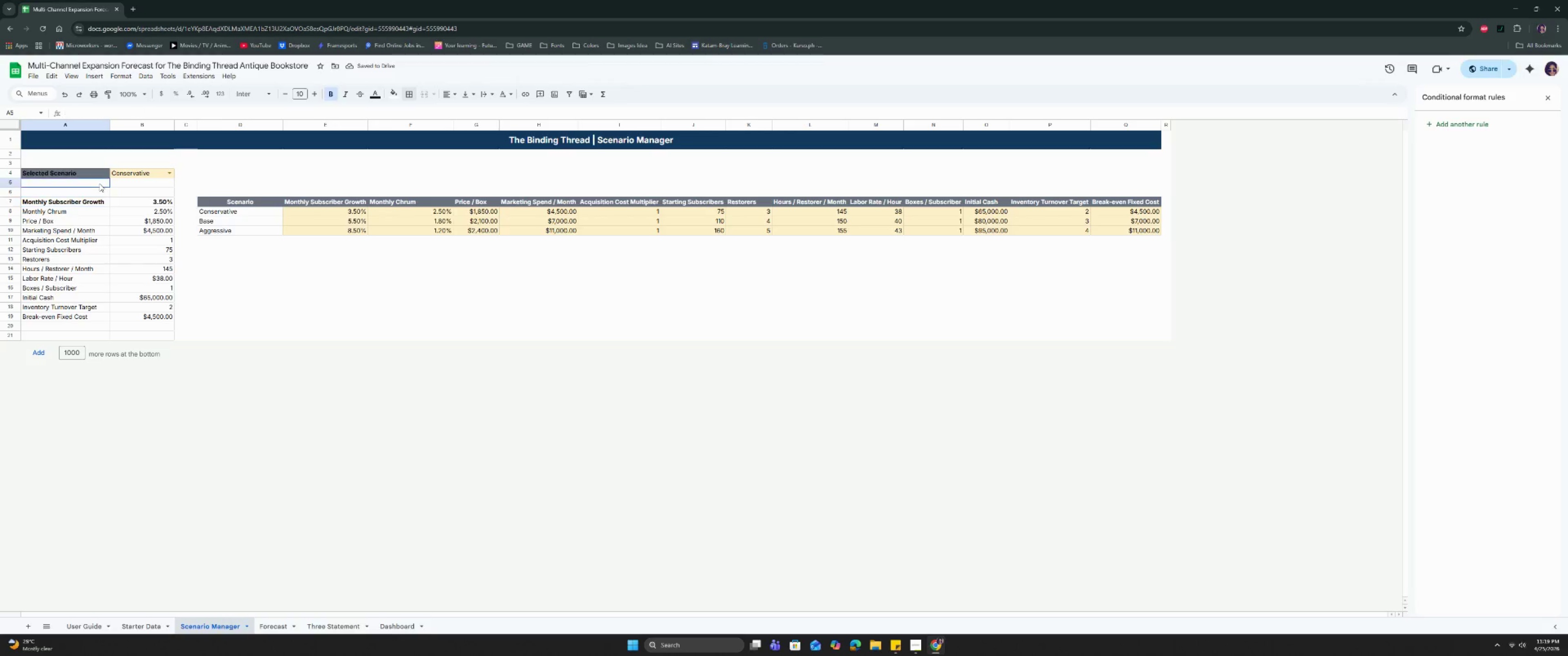 
left_click_drag(start_coordinate=[99, 184], to_coordinate=[134, 193])
 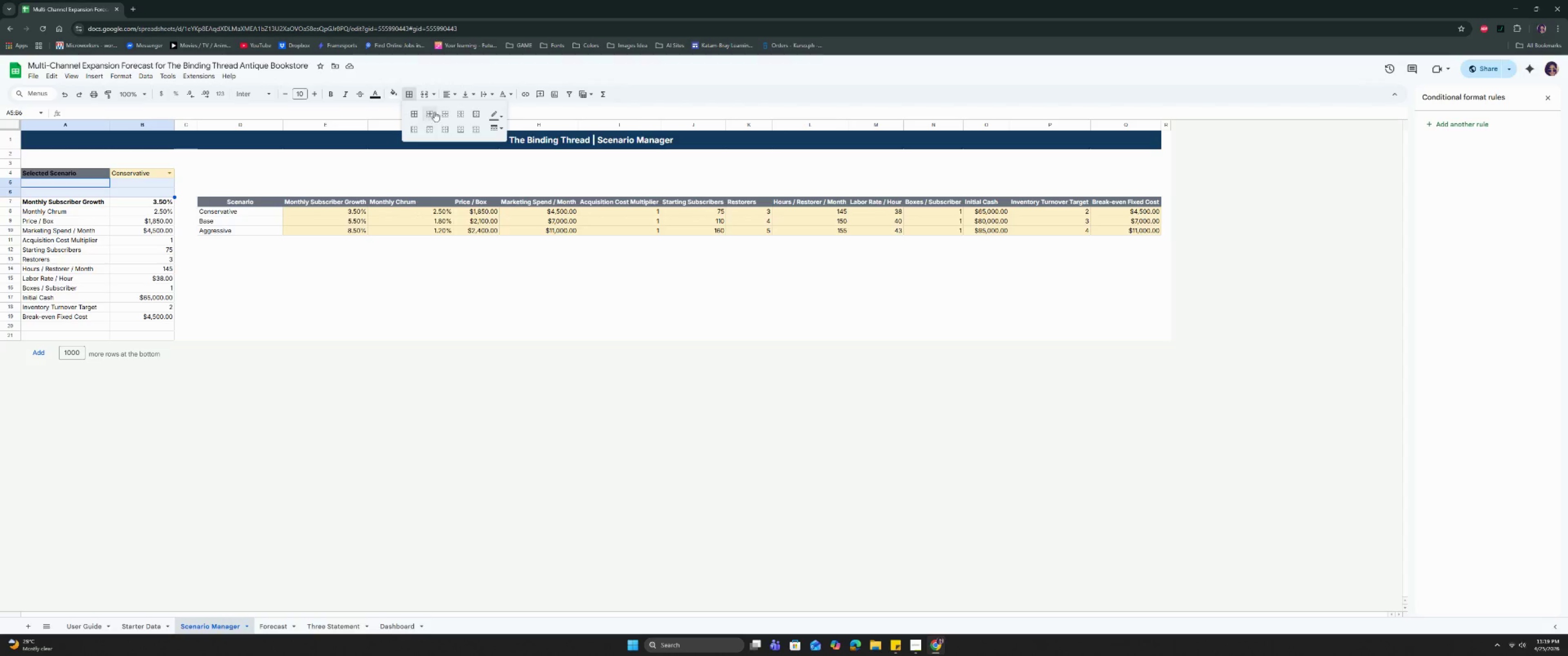 
left_click([497, 118])
 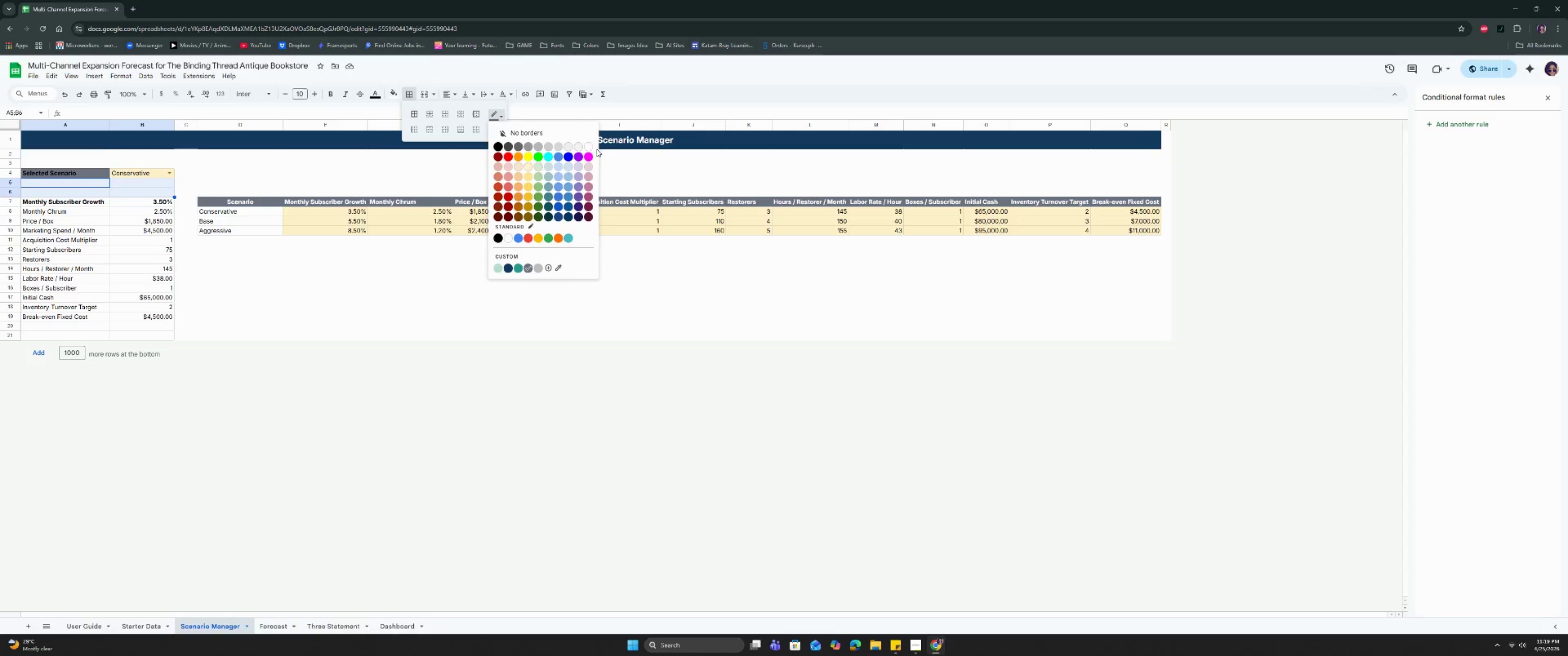 
left_click([590, 148])
 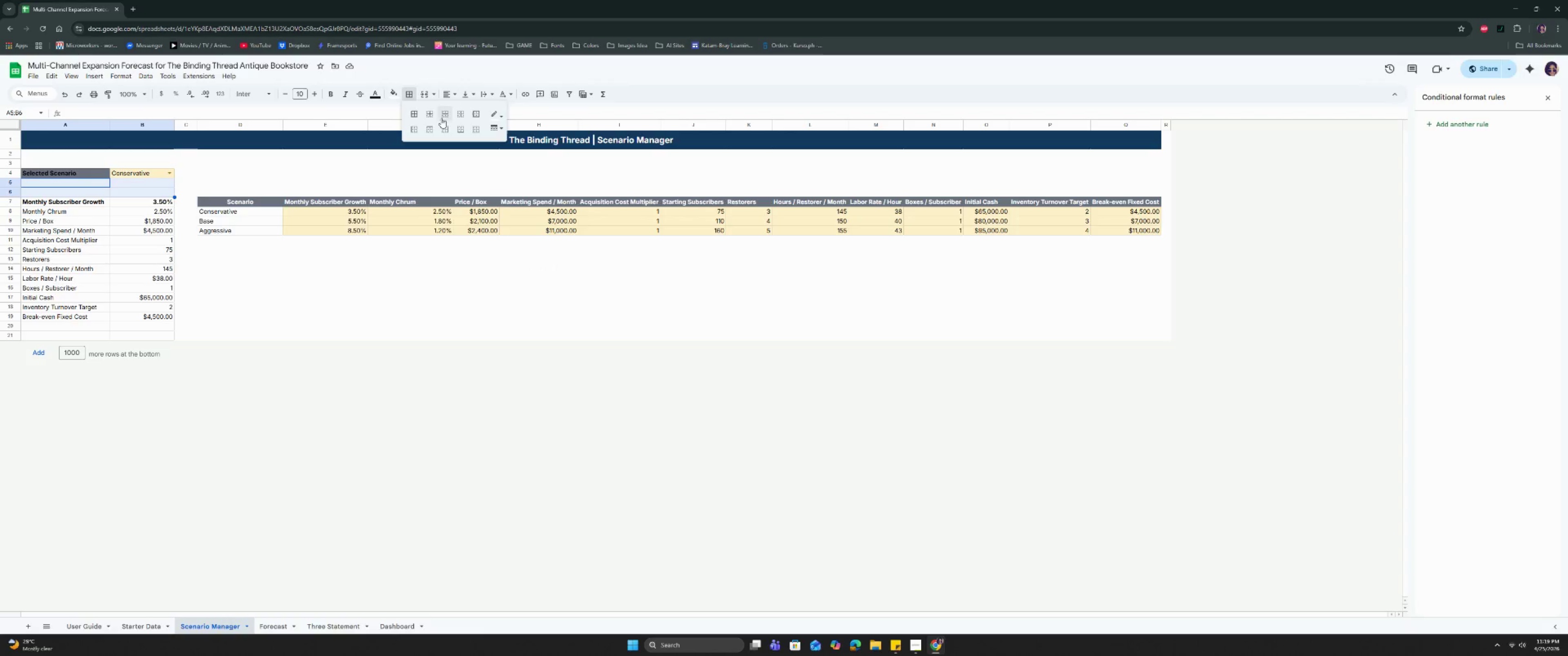 
left_click([428, 114])
 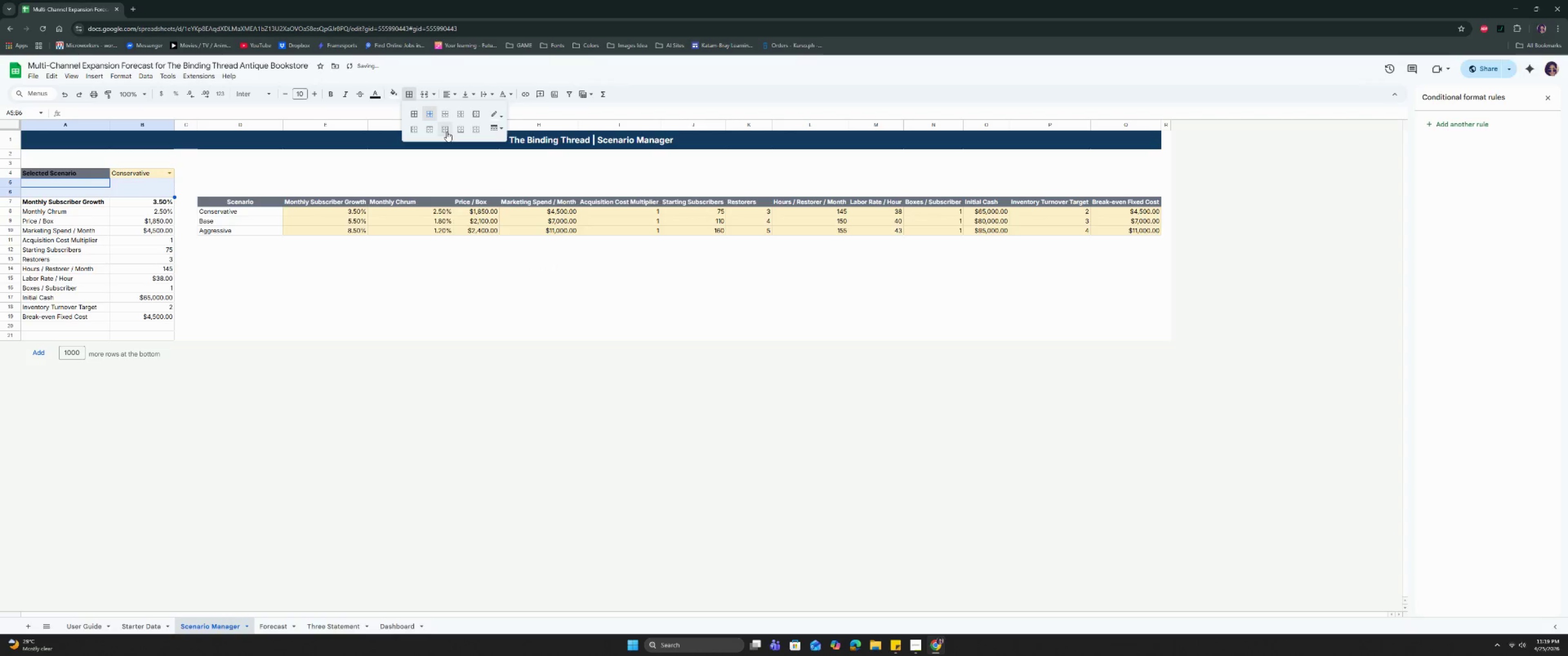 
left_click([428, 130])
 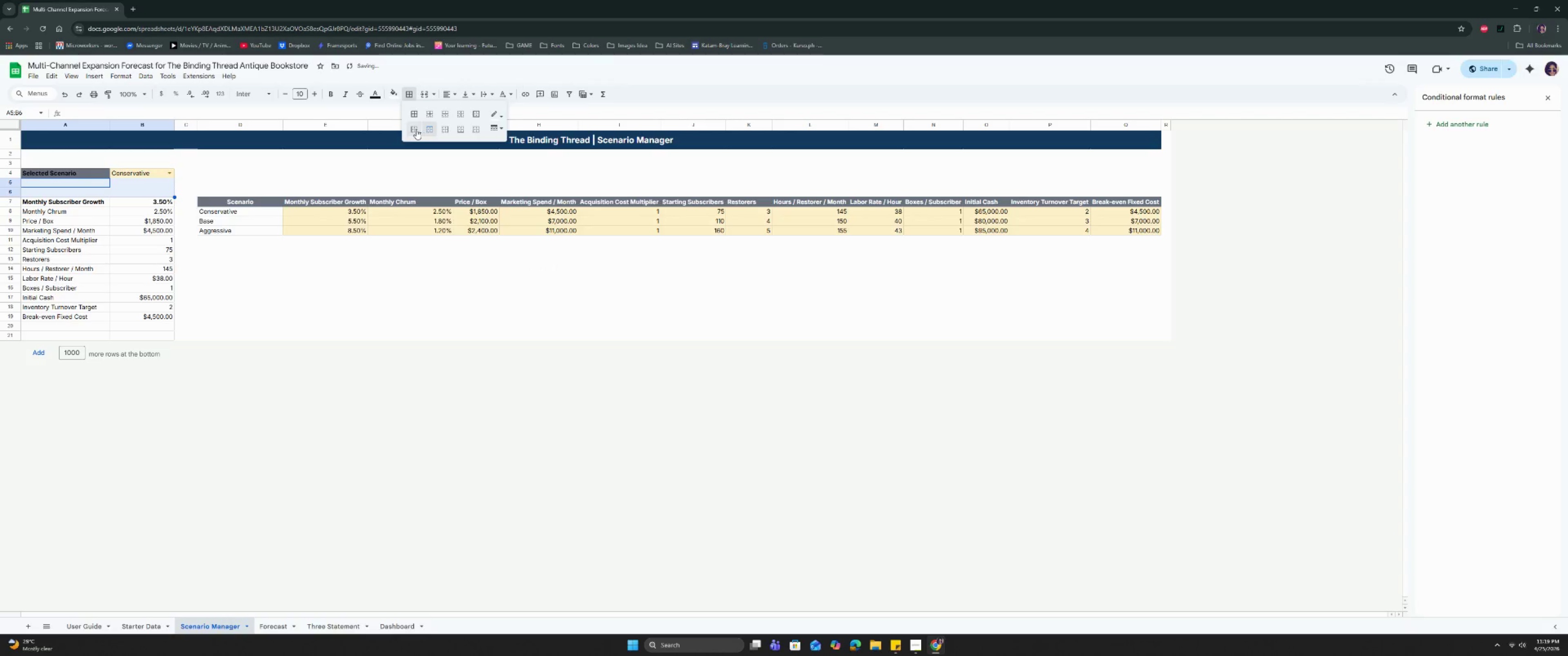 
left_click([412, 129])
 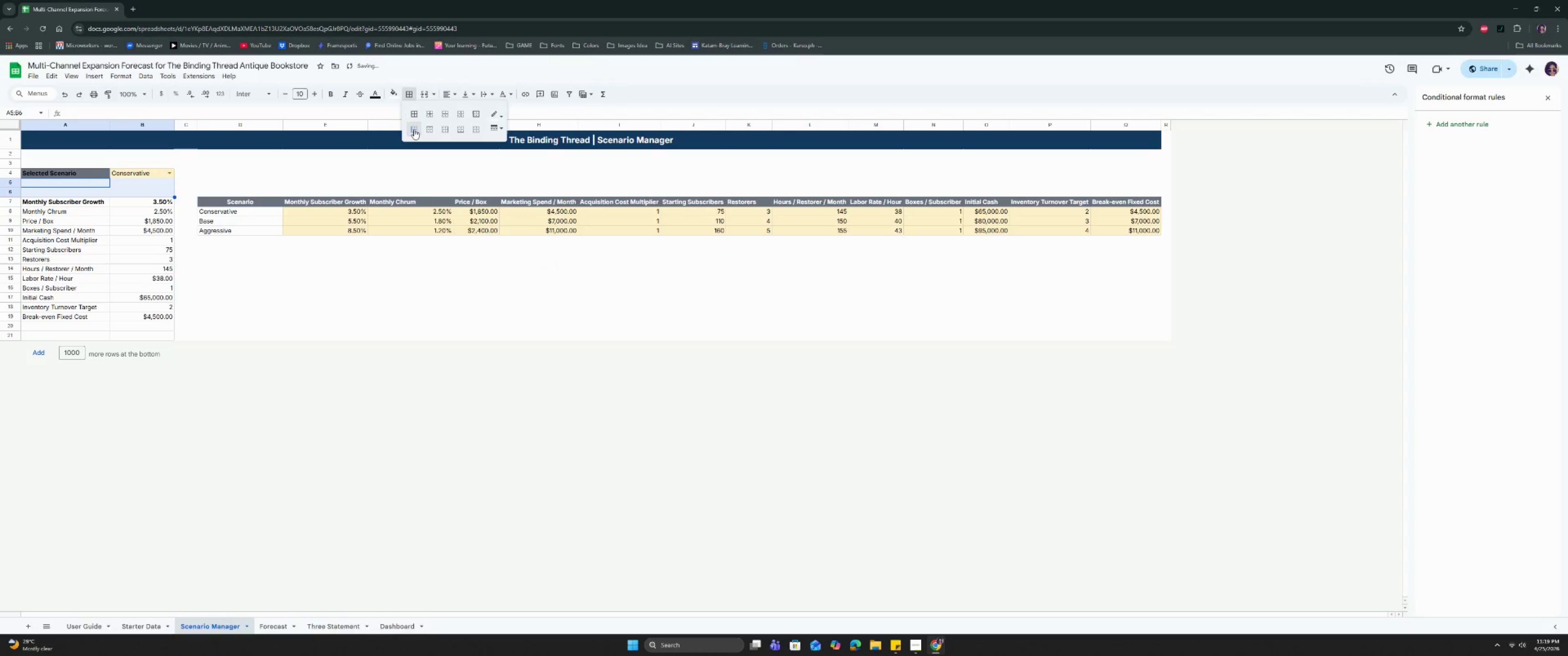 
key(Control+Z)
 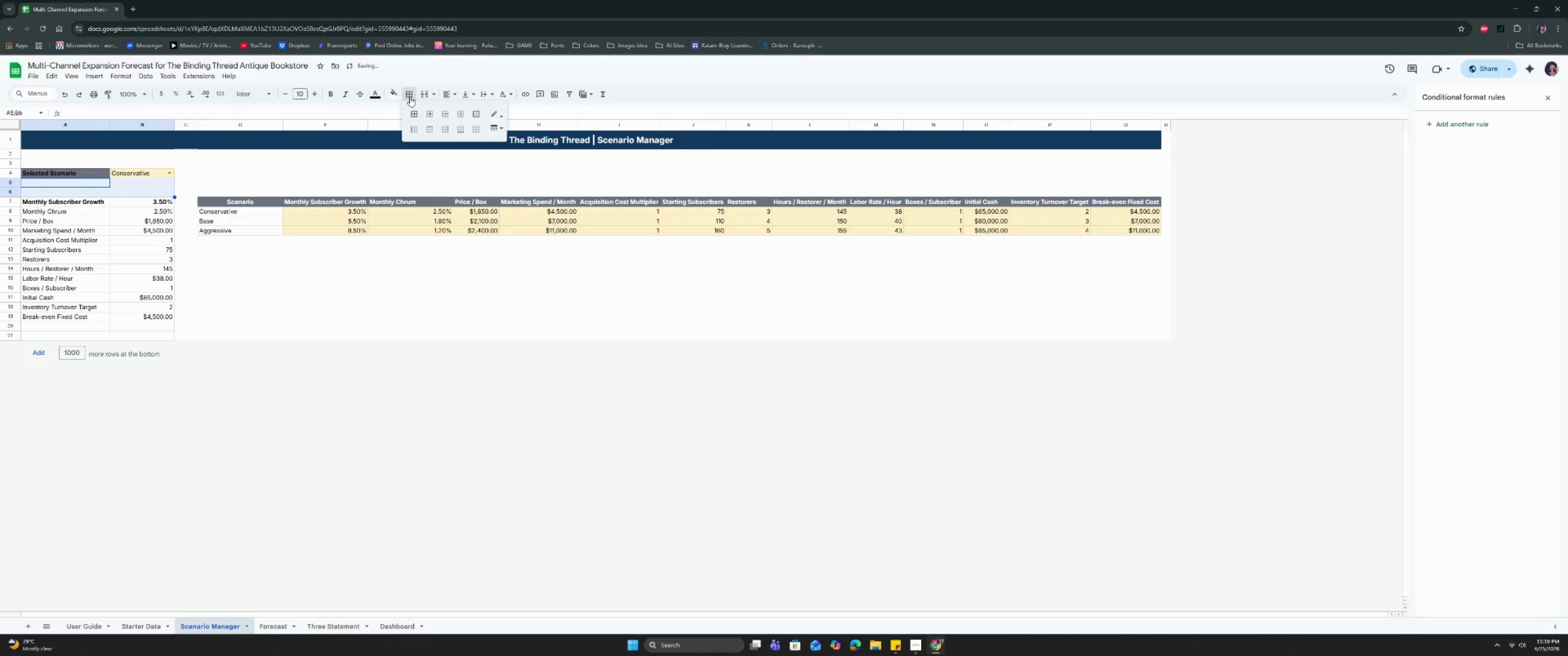 
double_click([411, 127])
 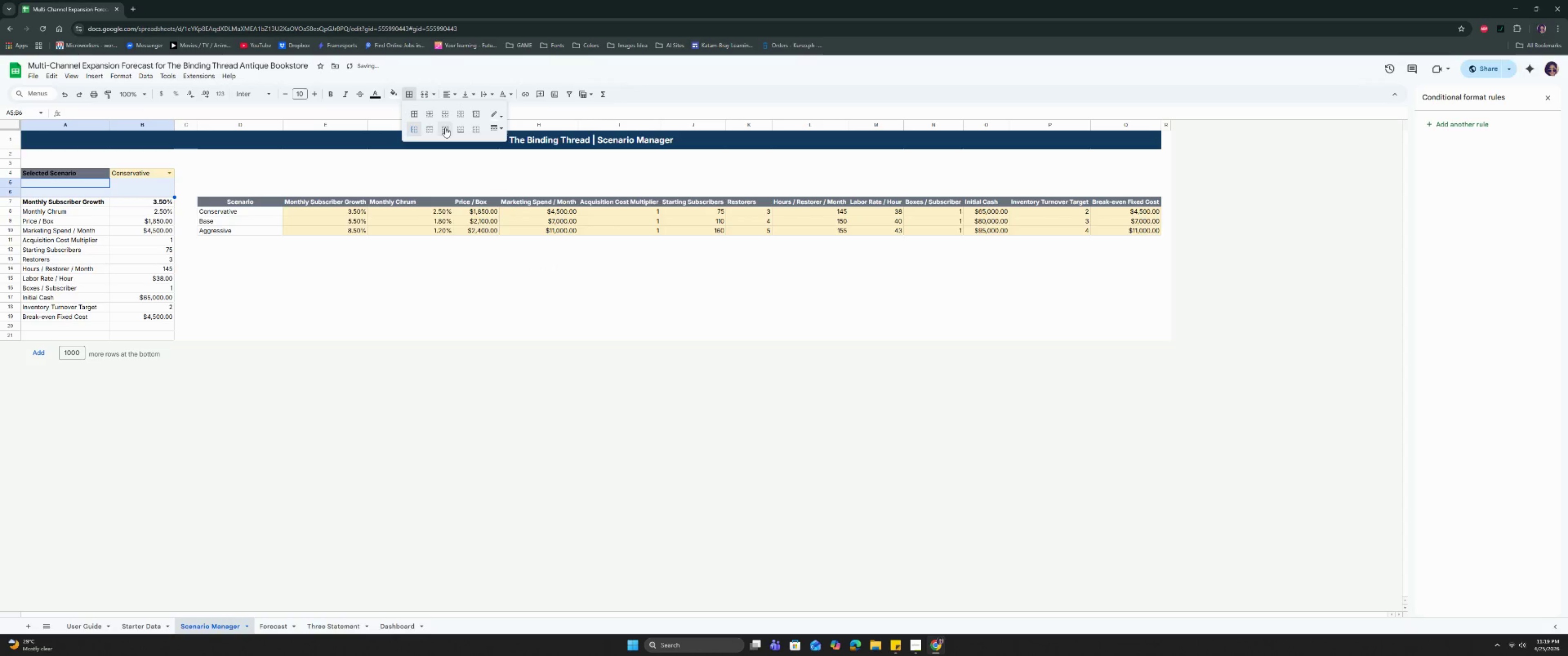 
left_click([445, 128])
 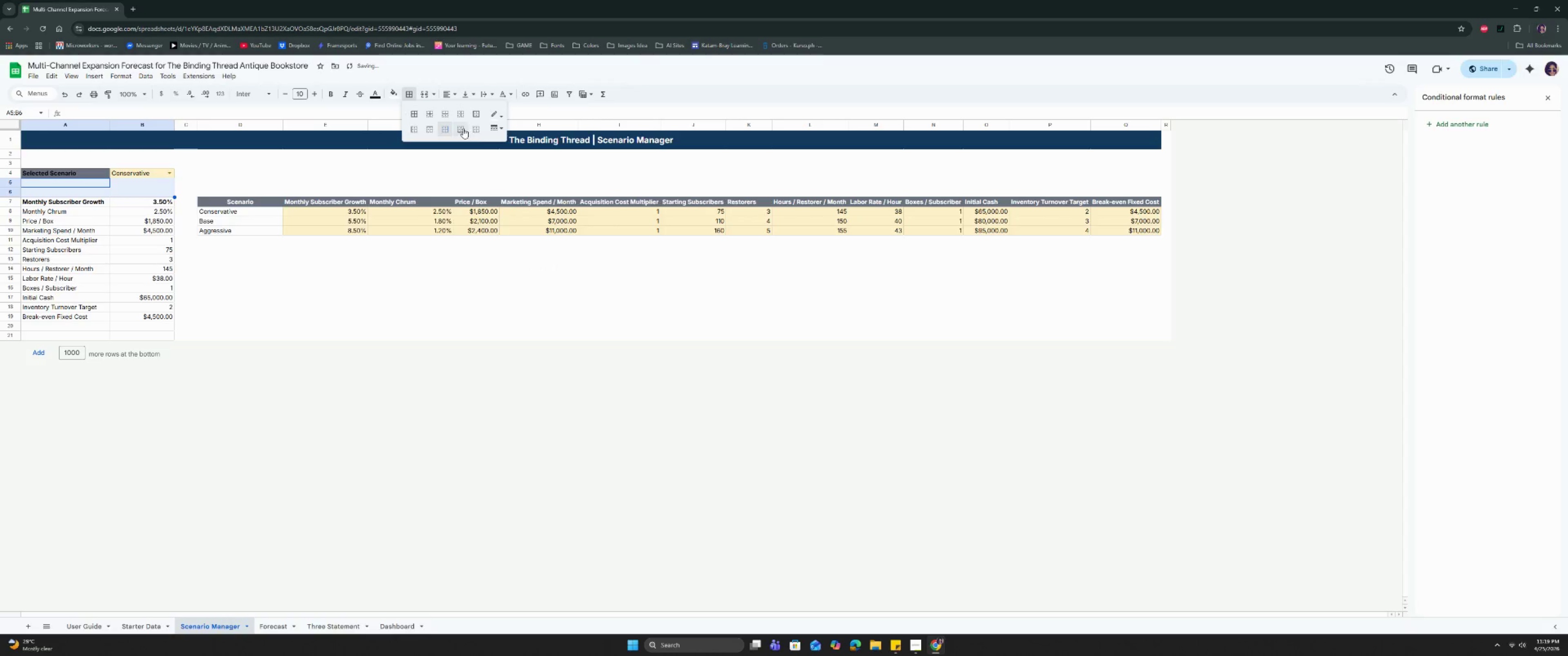 
left_click([462, 128])
 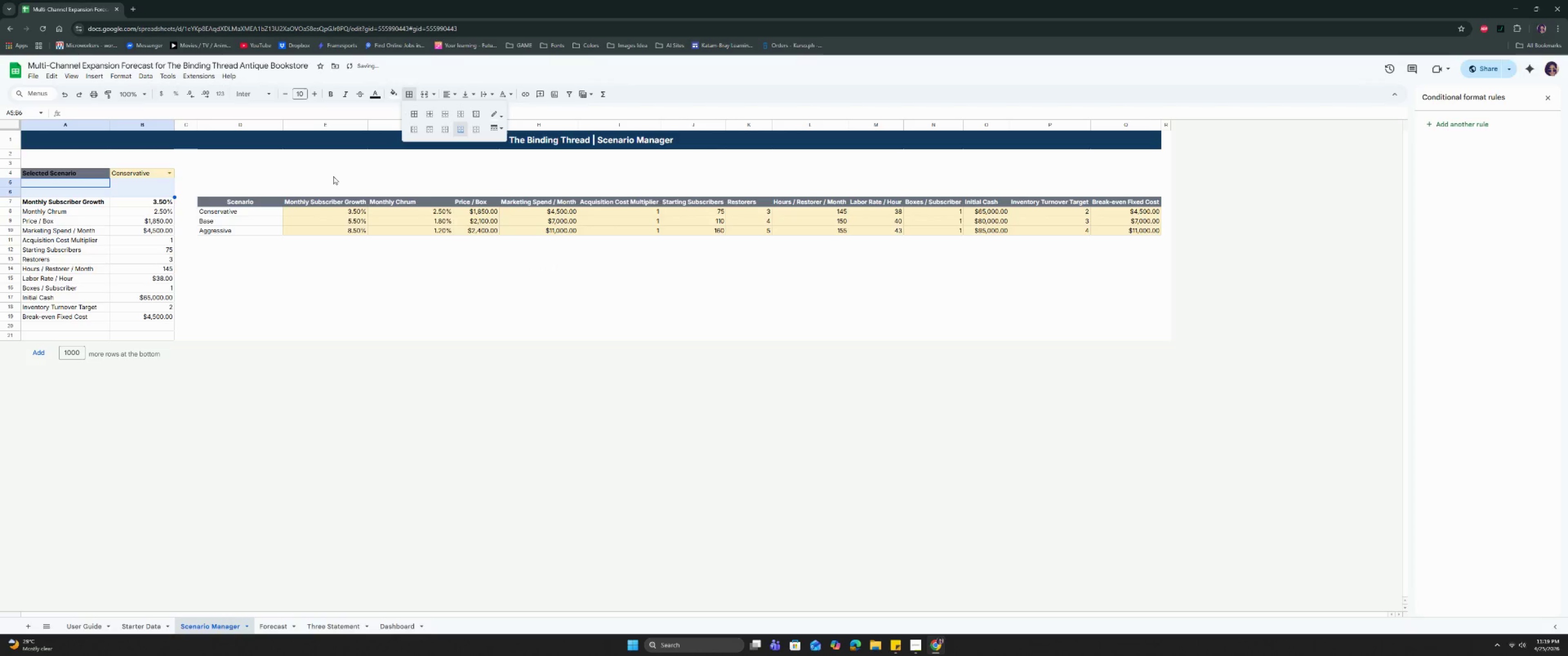 
key(Control+Z)
 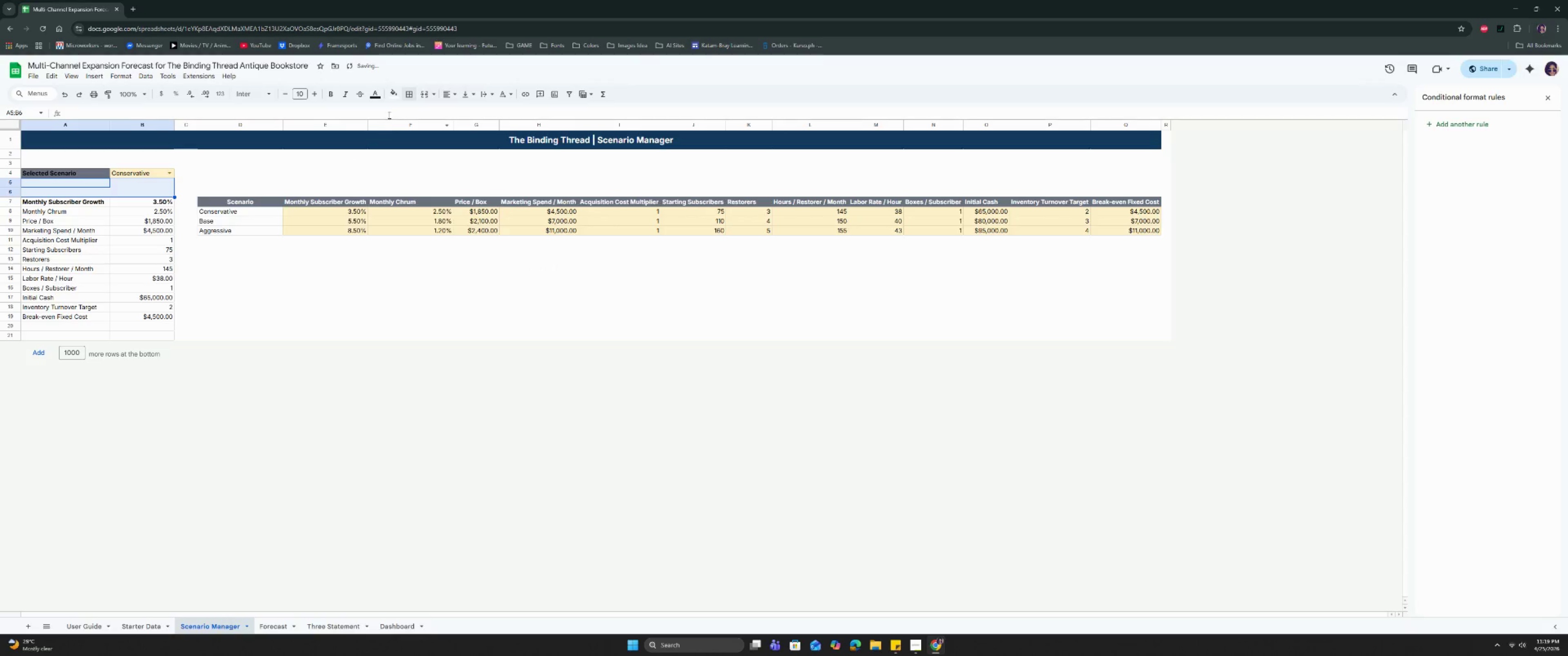 
left_click([405, 98])
 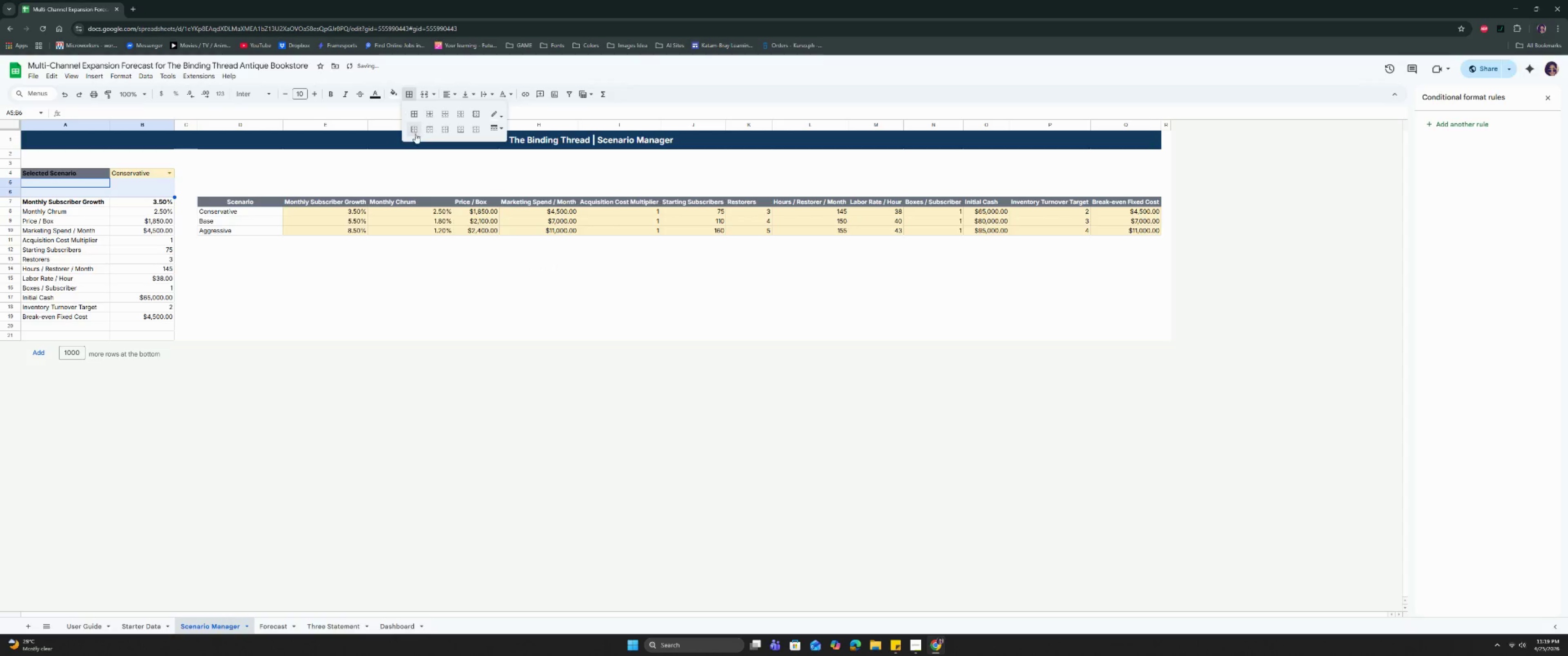 
left_click([413, 129])
 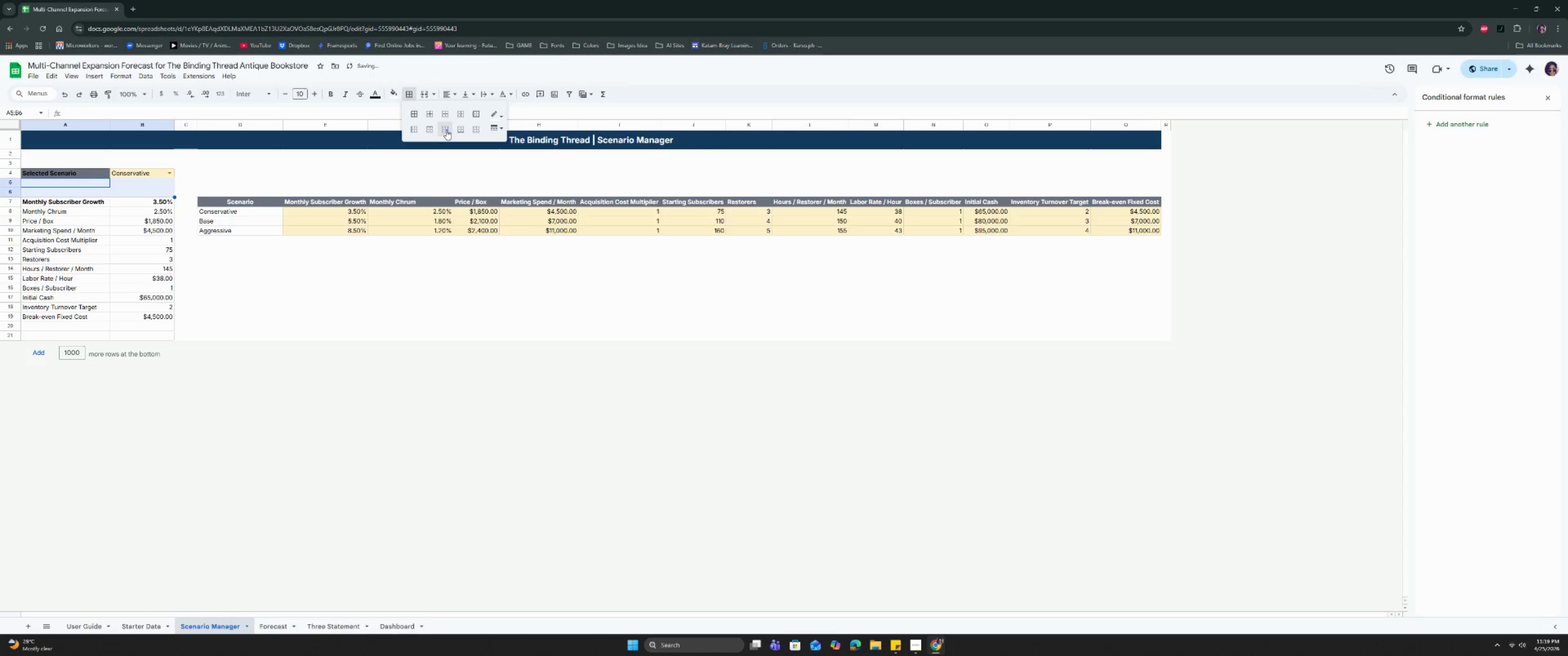 
left_click([425, 153])
 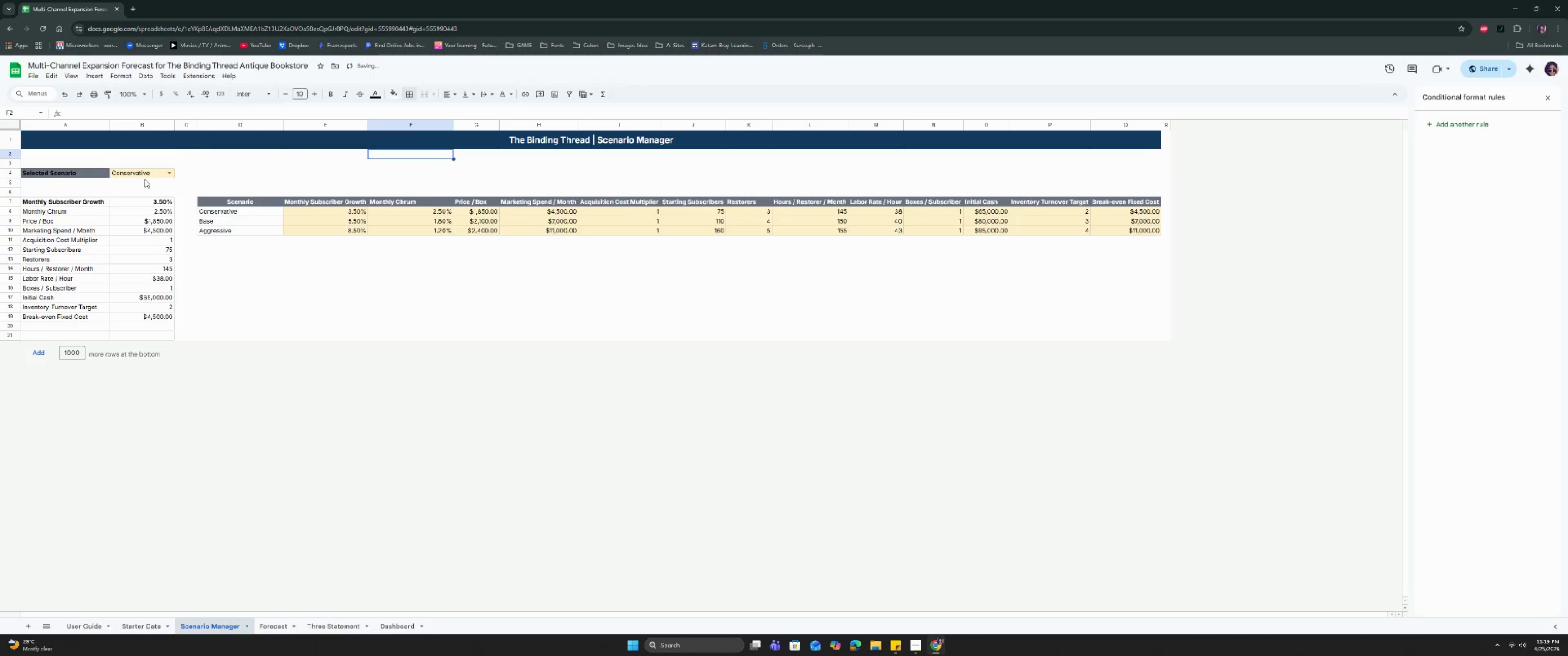 
left_click([90, 178])
 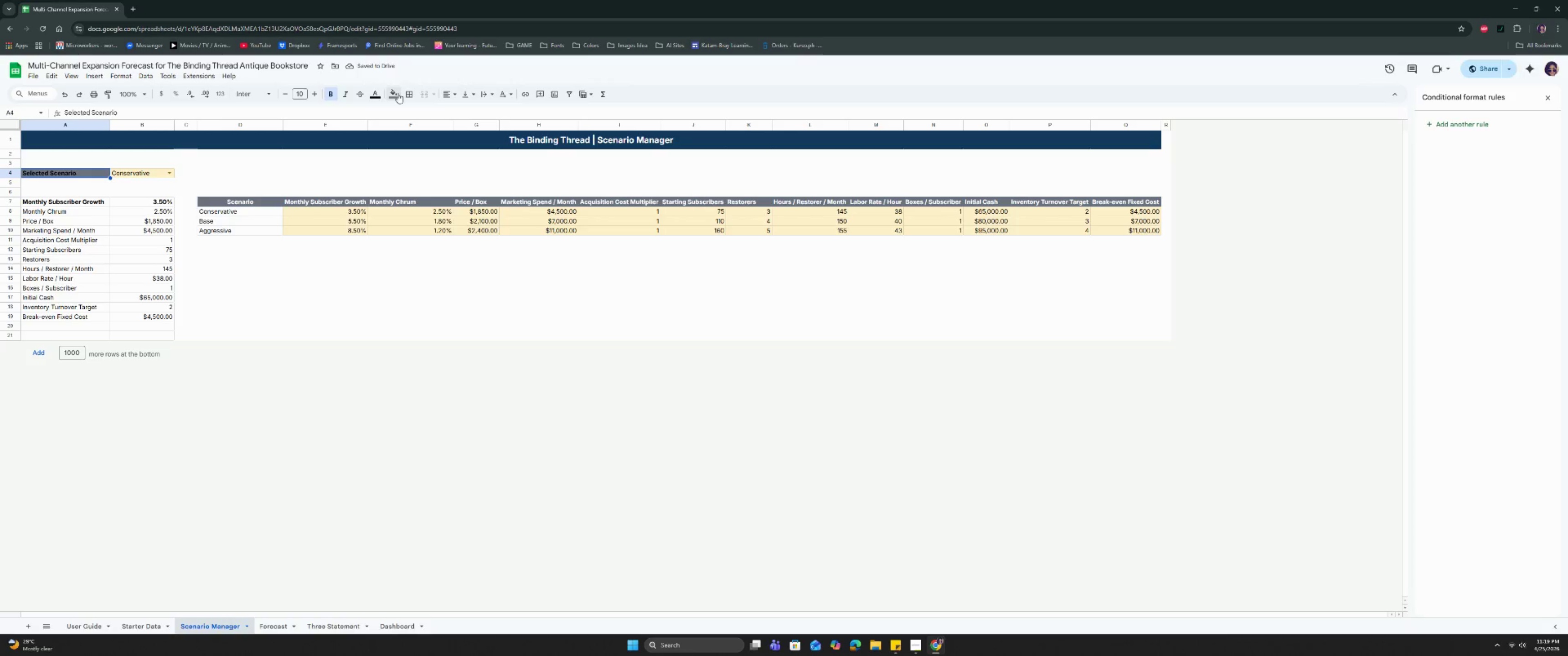 
left_click([403, 96])
 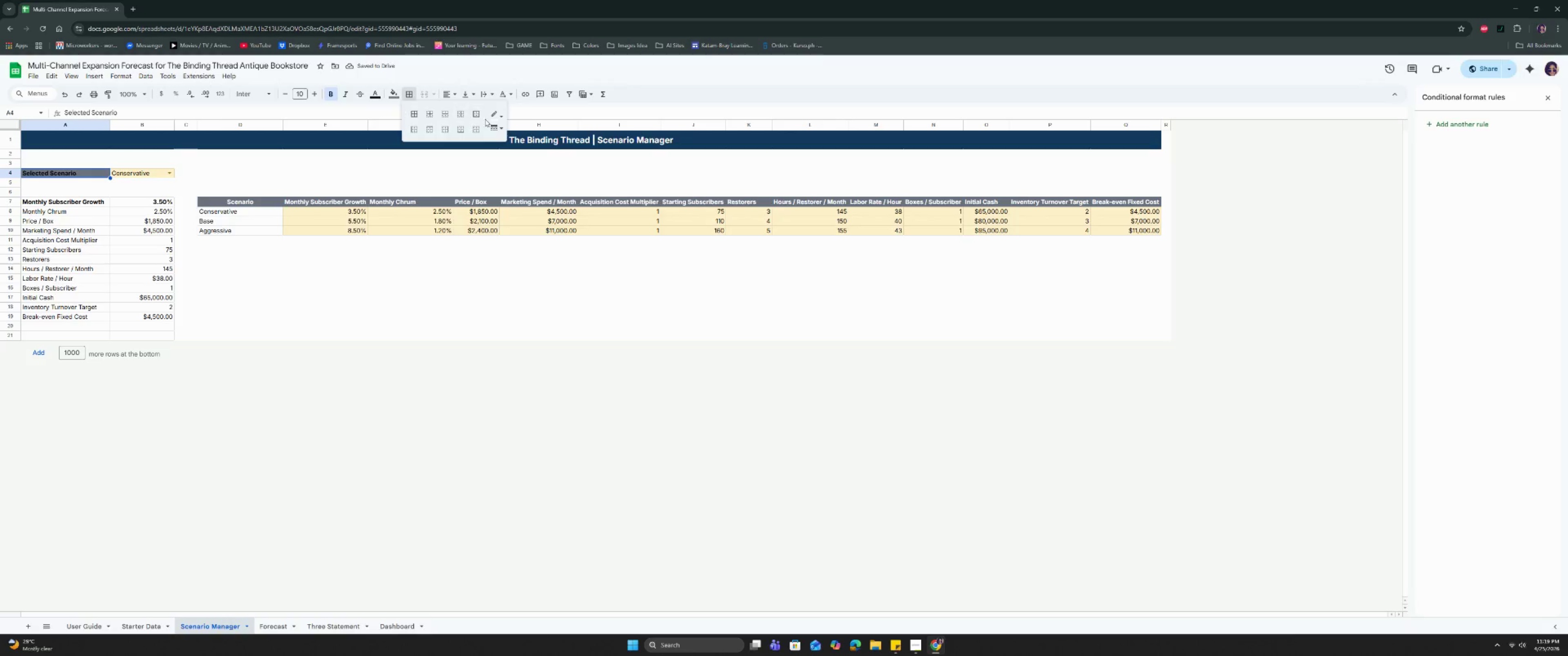 
left_click([493, 118])
 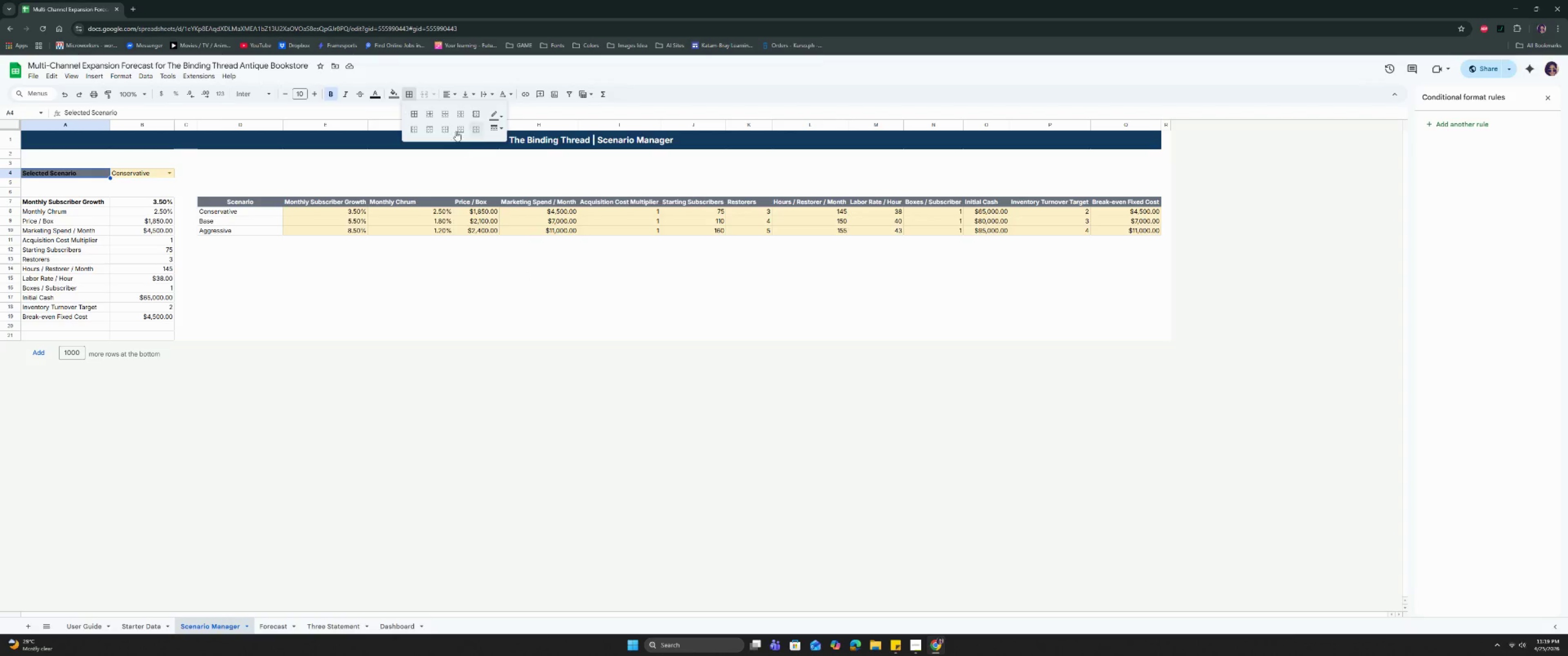 
left_click([492, 128])
 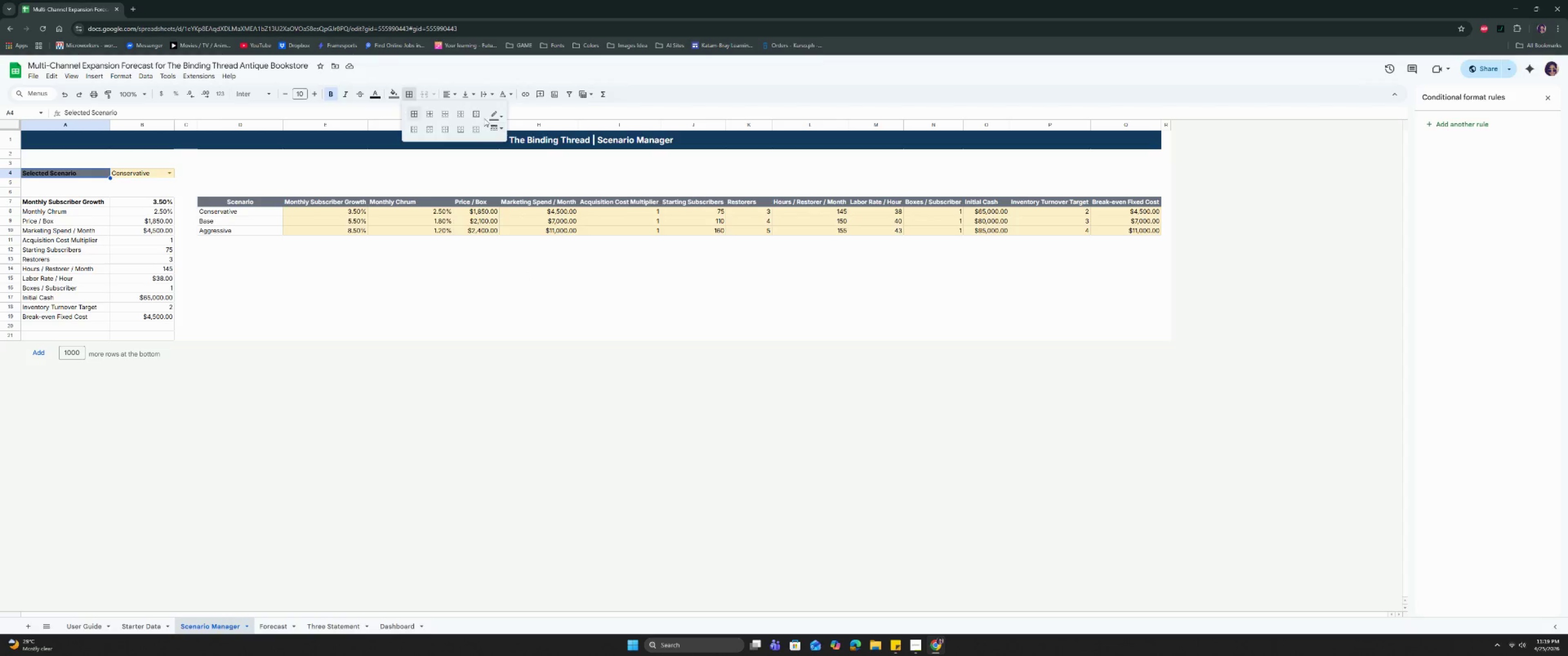 
left_click([479, 112])
 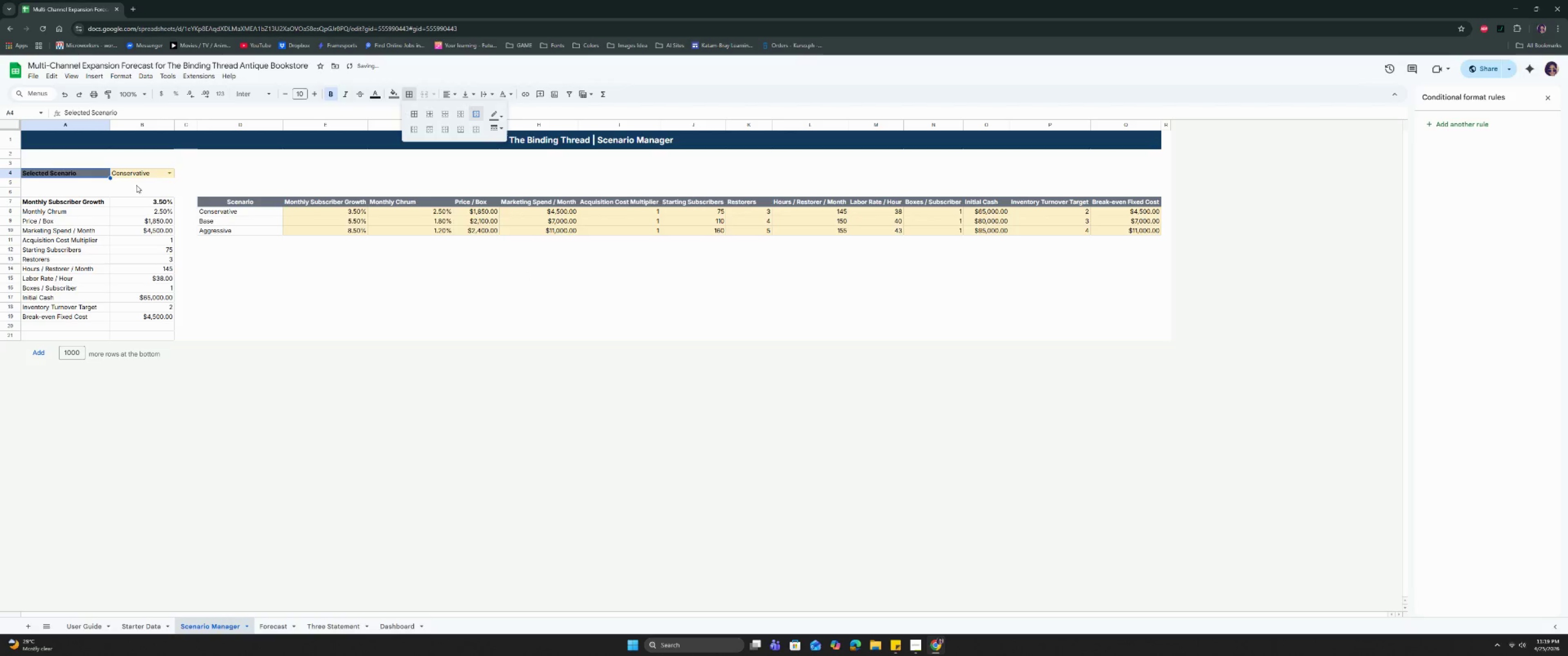 
left_click([131, 177])
 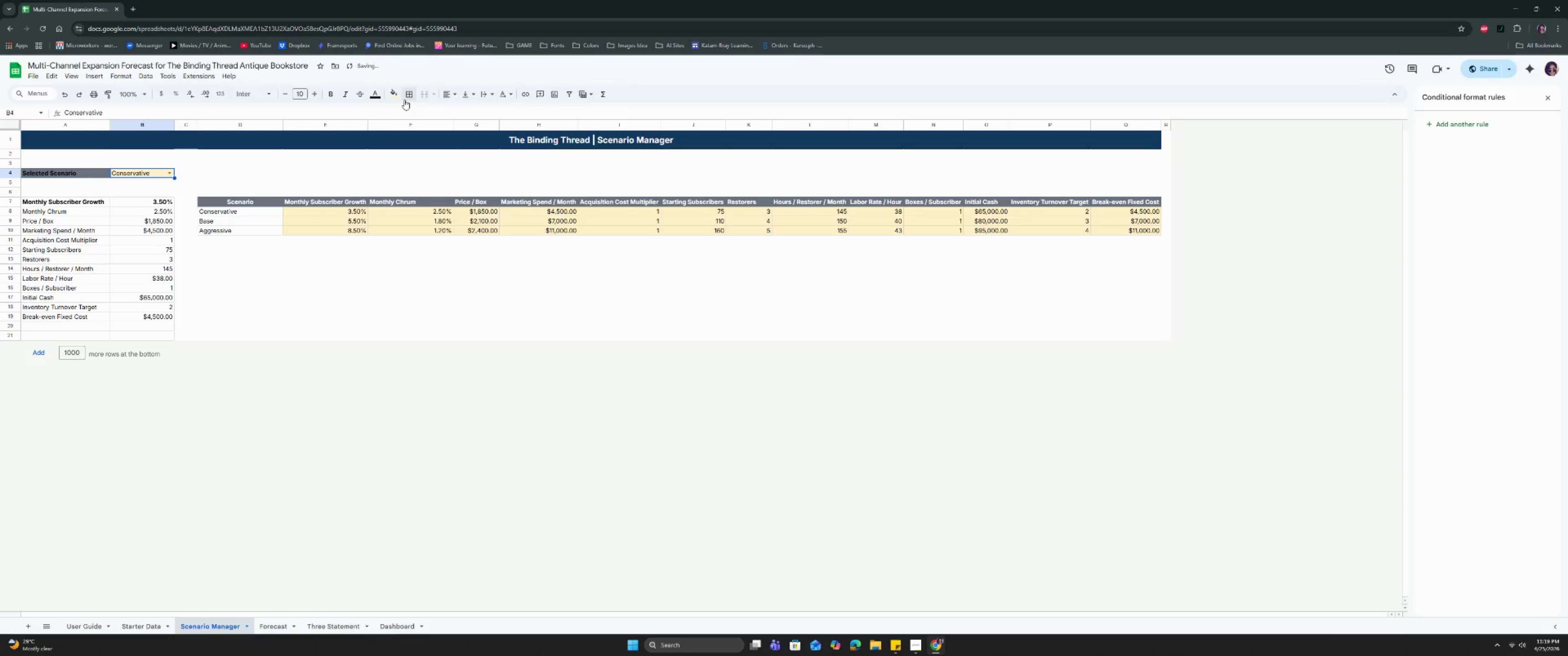 
left_click([405, 94])
 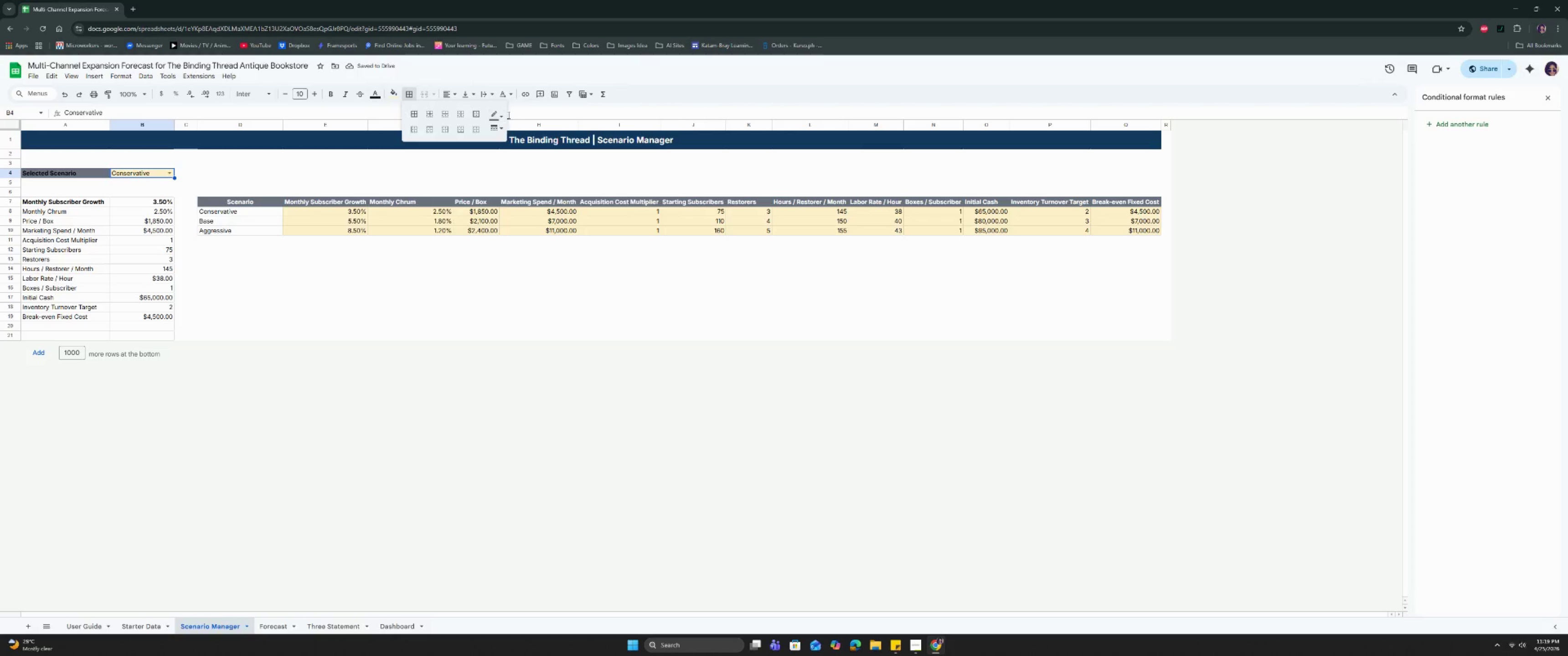 
left_click([496, 114])
 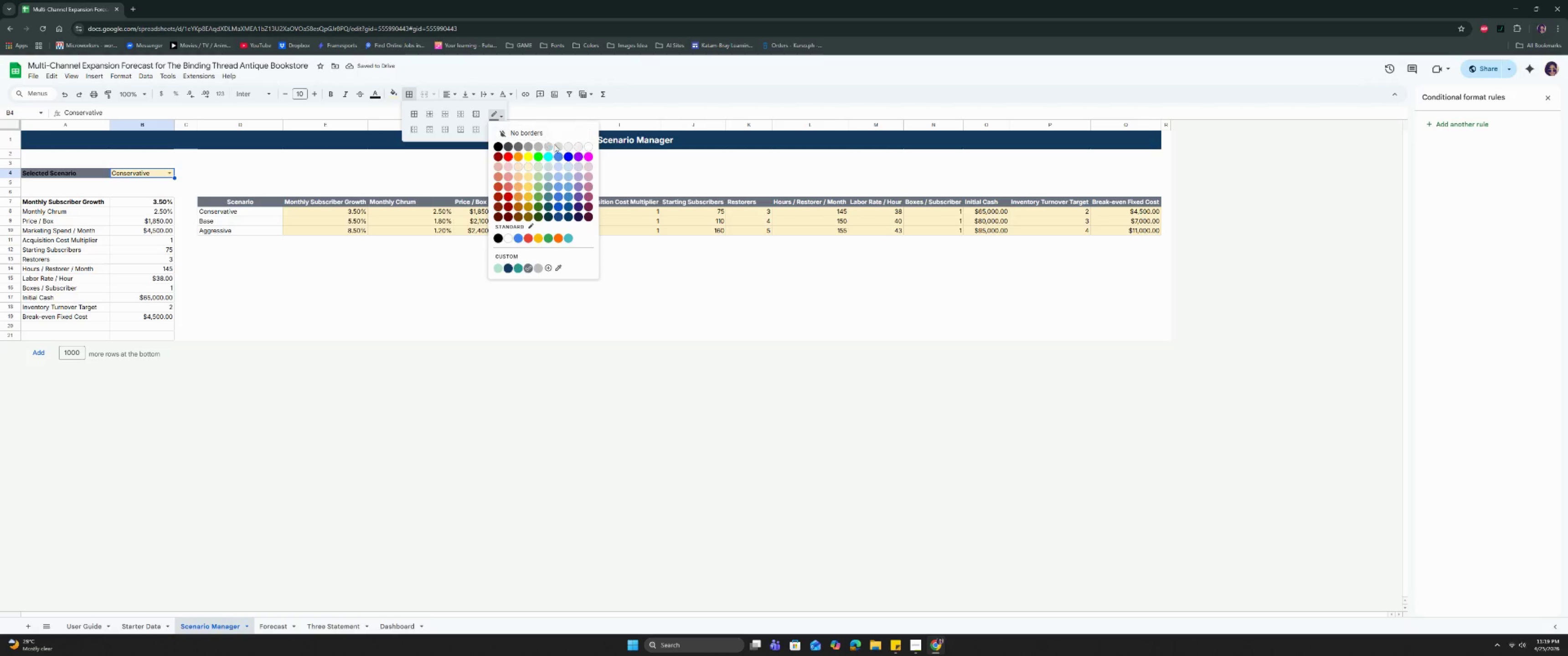 
left_click([561, 146])
 